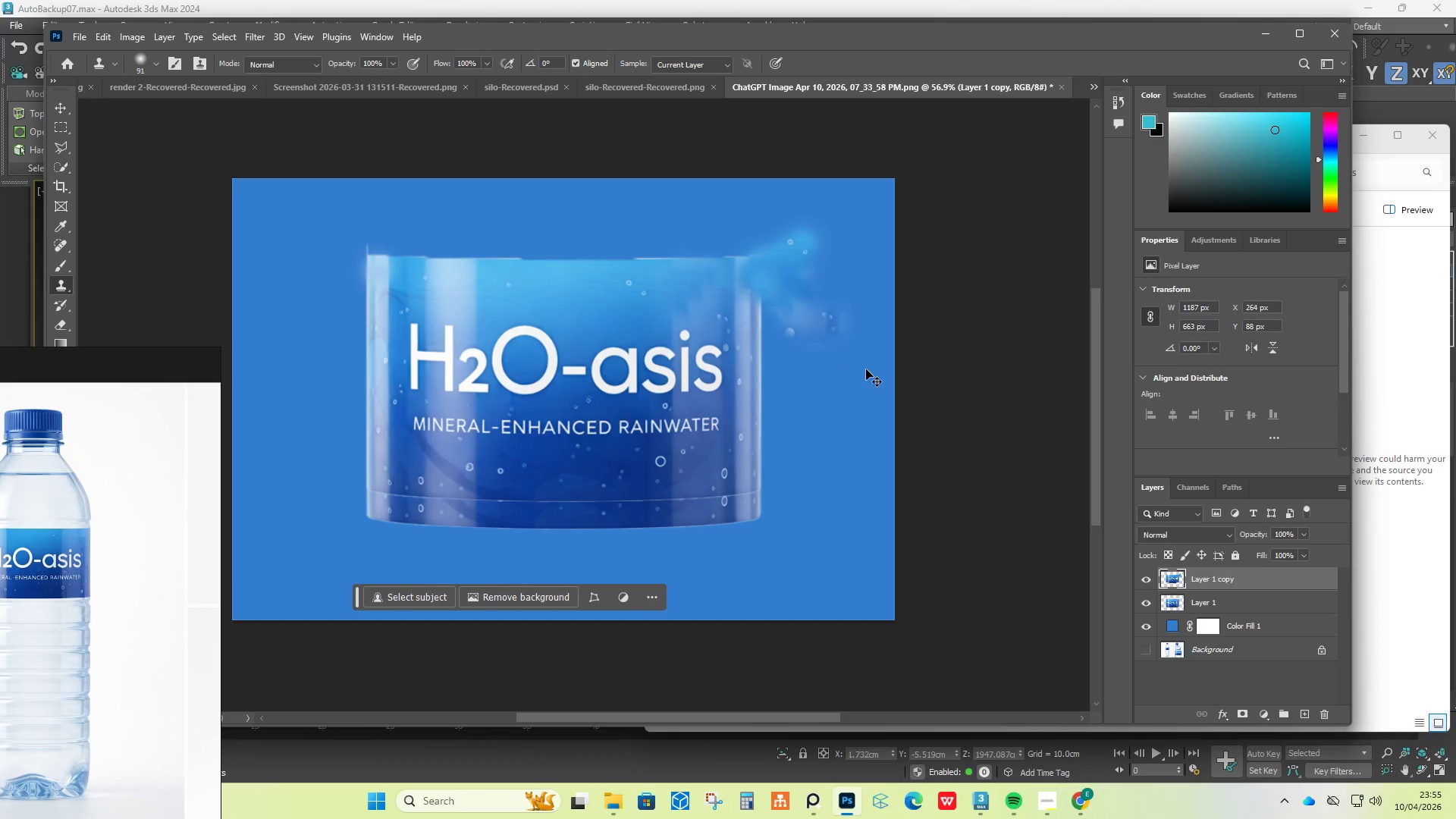 
key(Control+Z)
 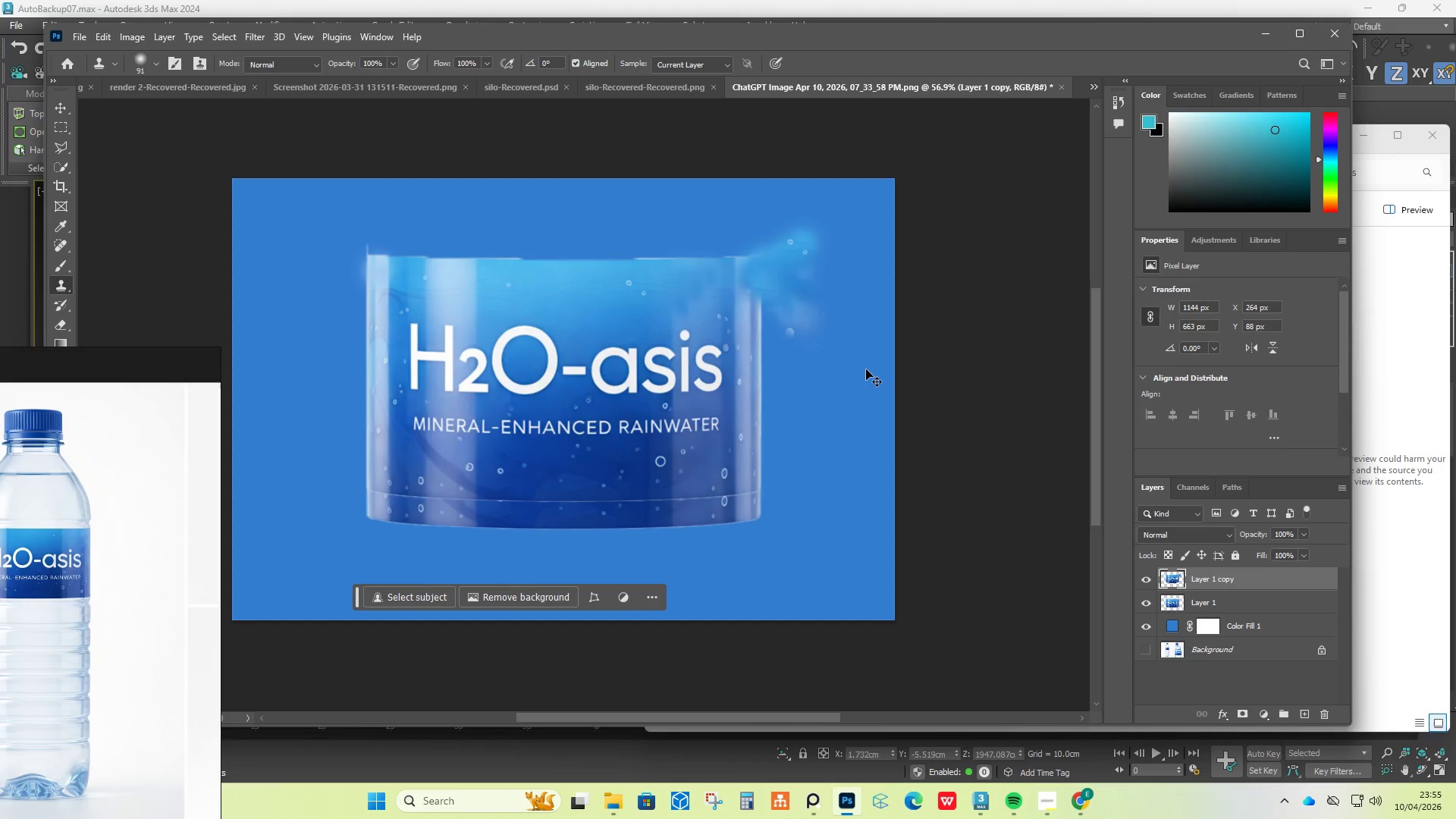 
key(Control+Z)
 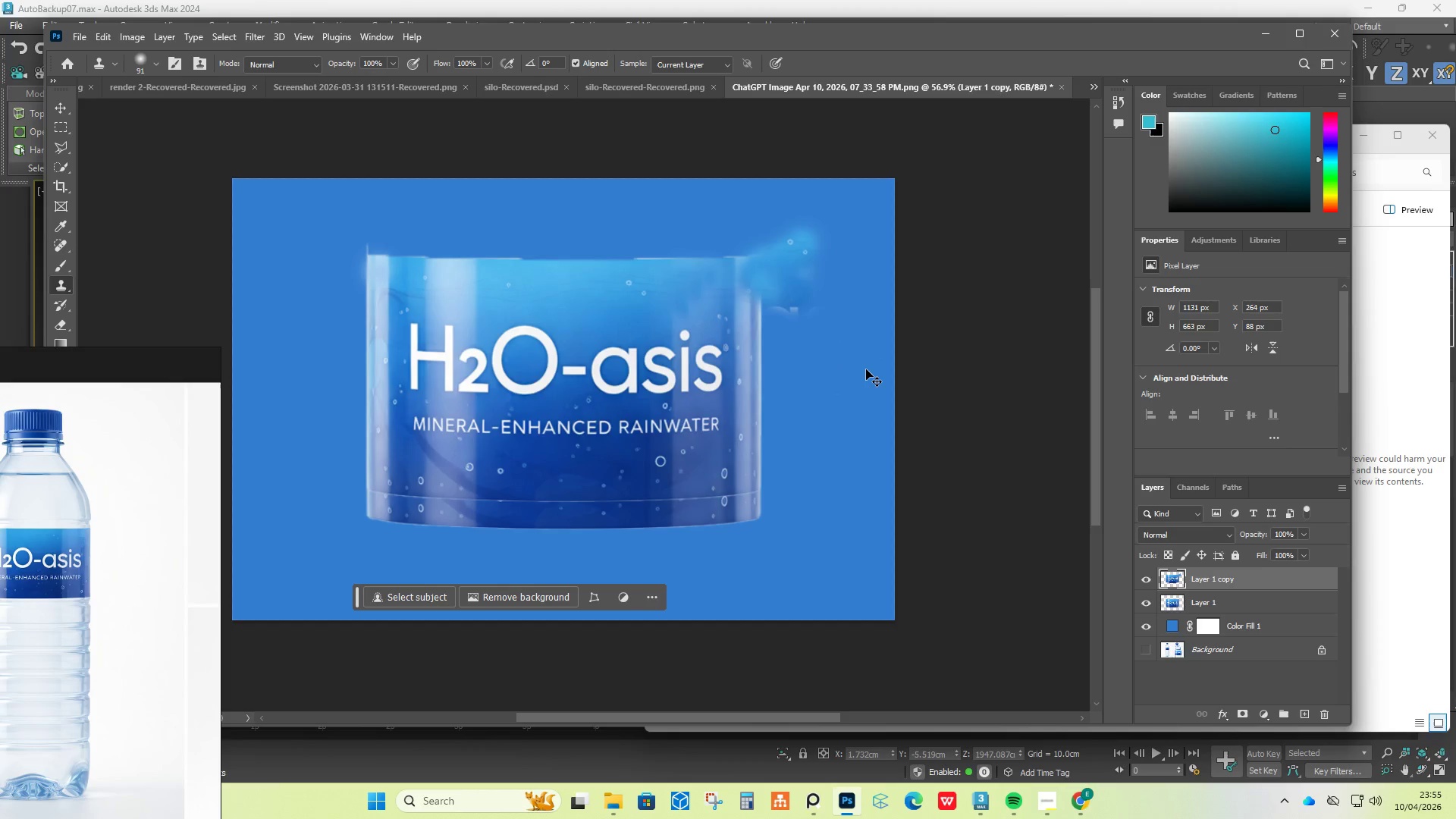 
key(Control+Z)
 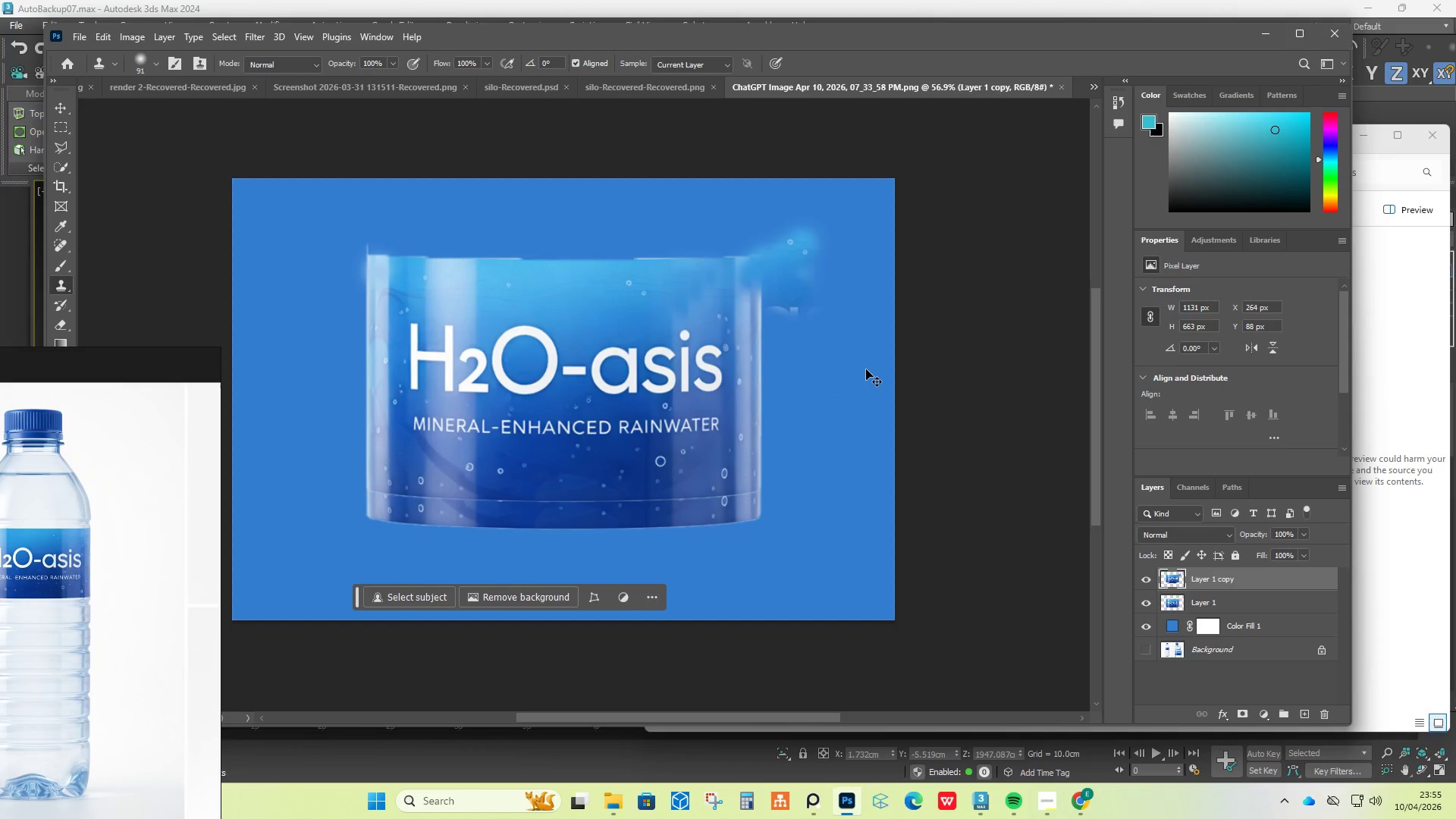 
key(Control+Z)
 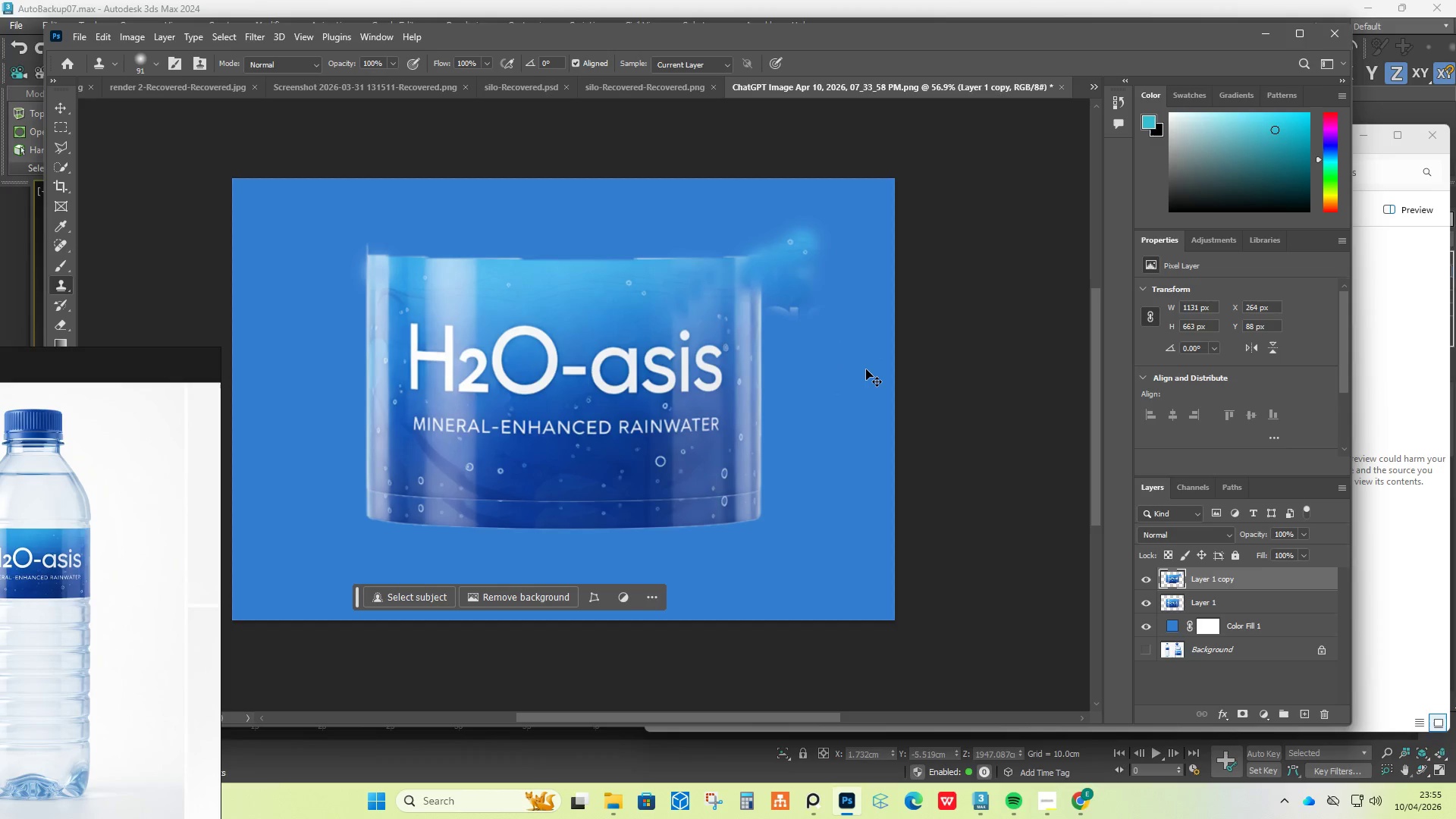 
key(Control+Z)
 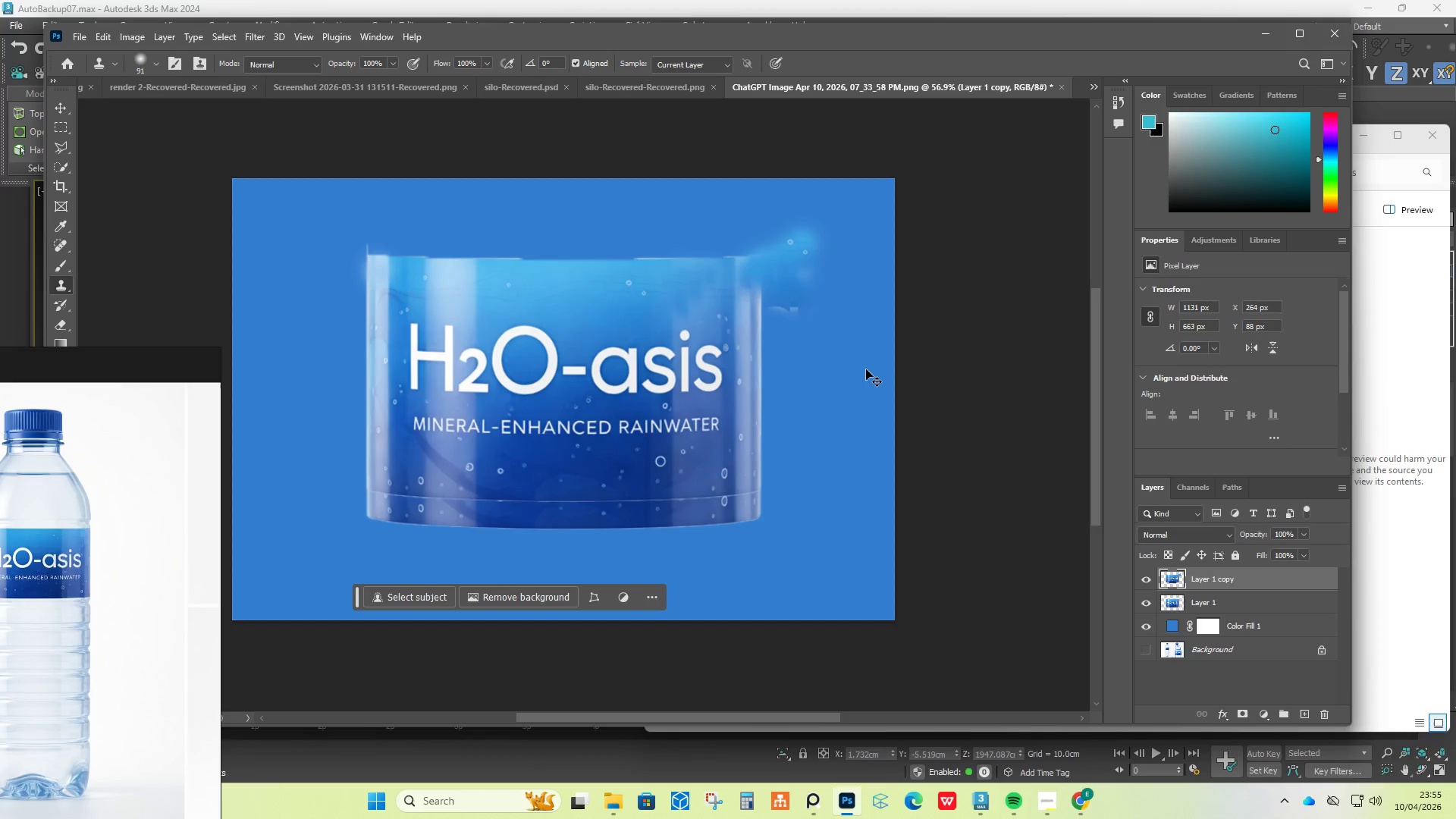 
key(Control+Z)
 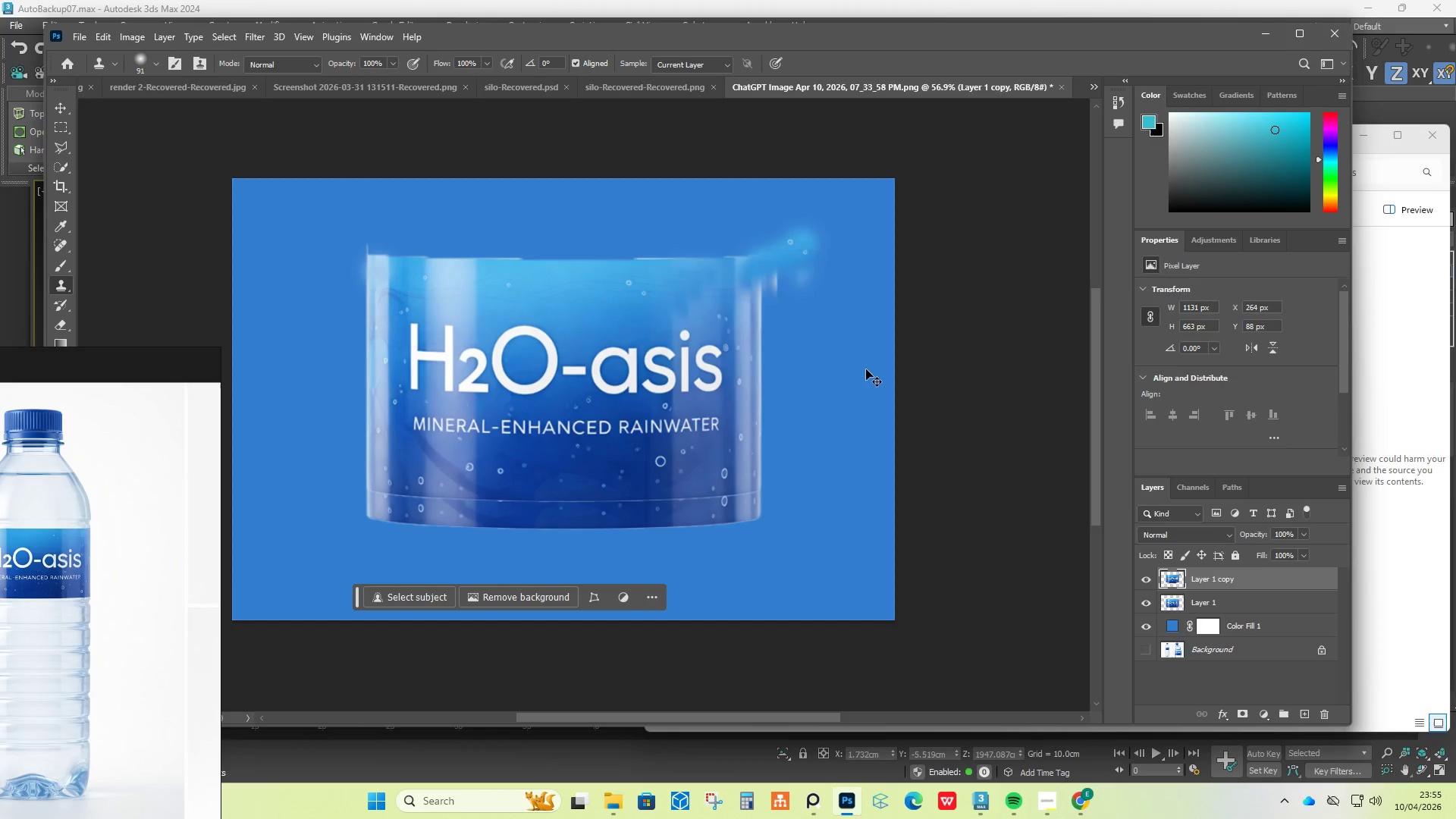 
key(Control+Z)
 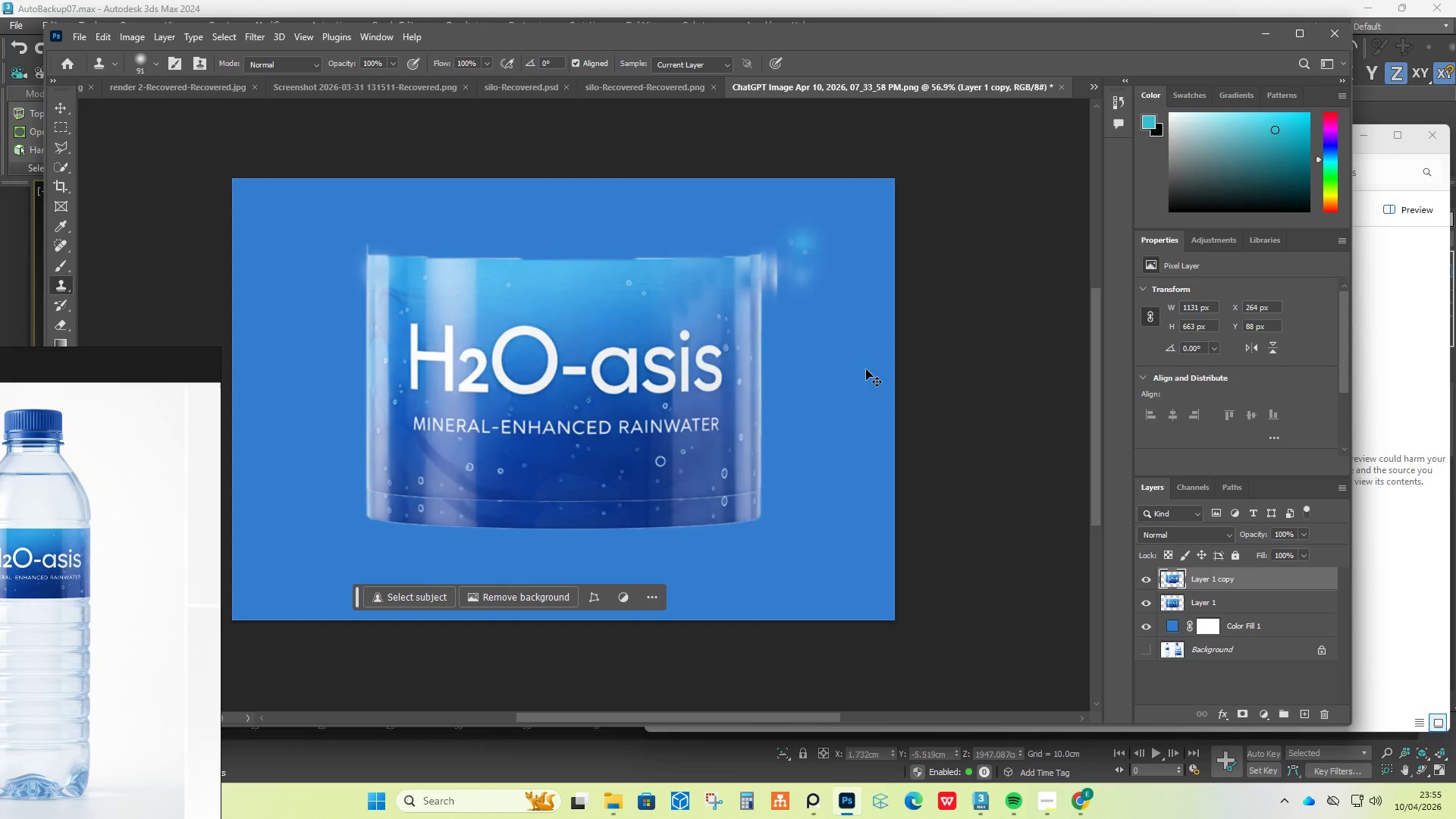 
key(Control+Z)
 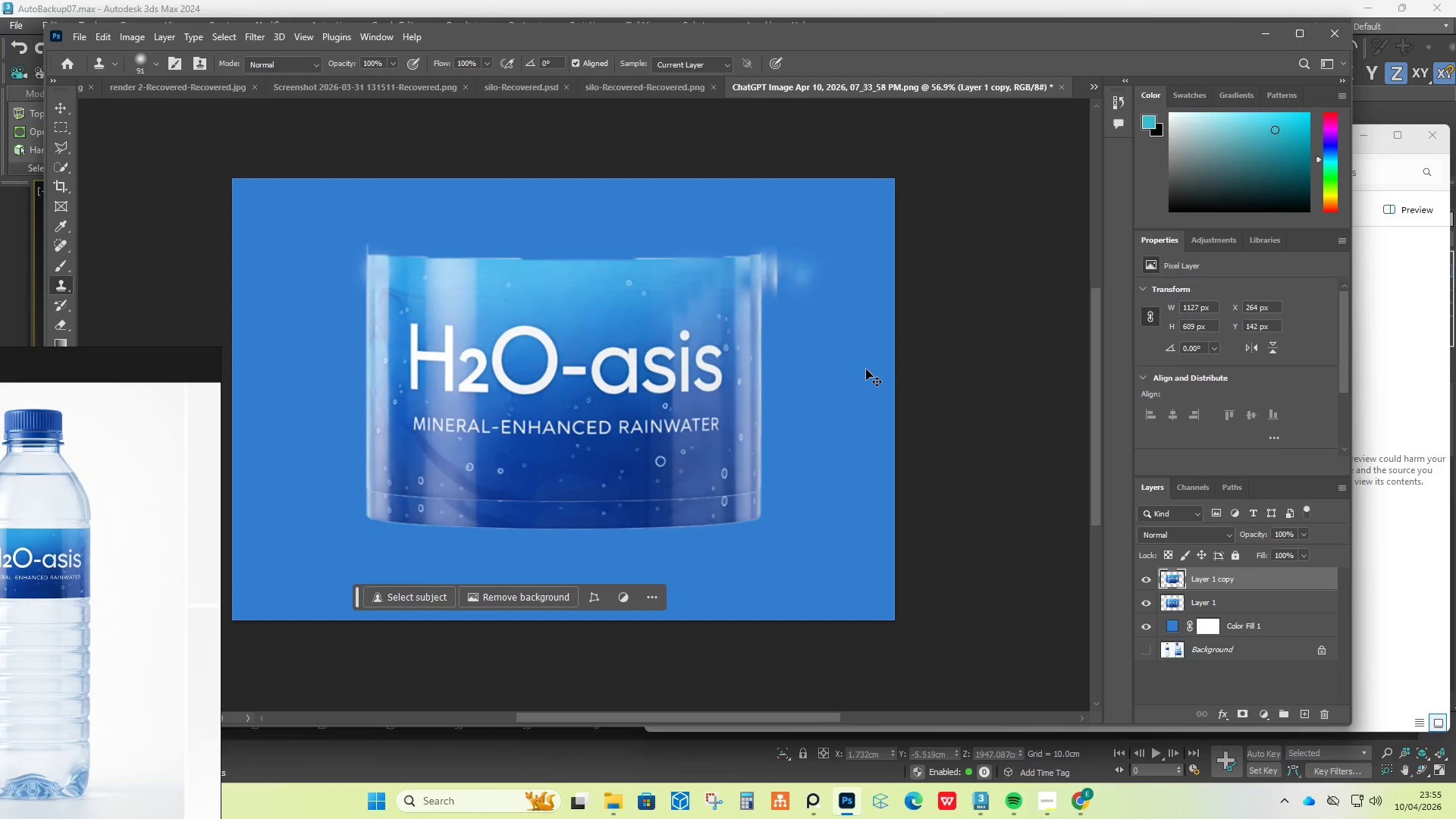 
key(Control+Z)
 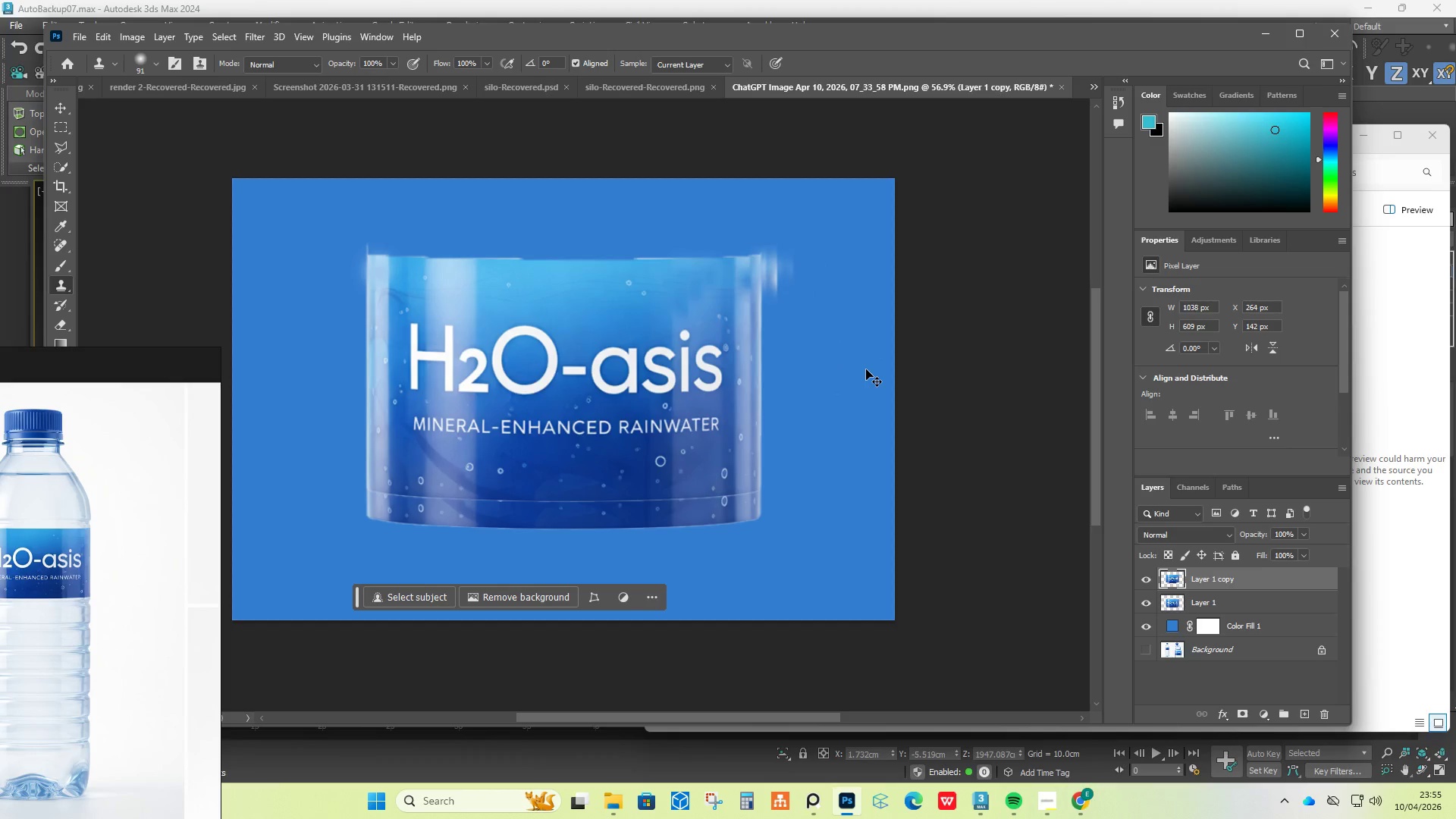 
key(Control+Z)
 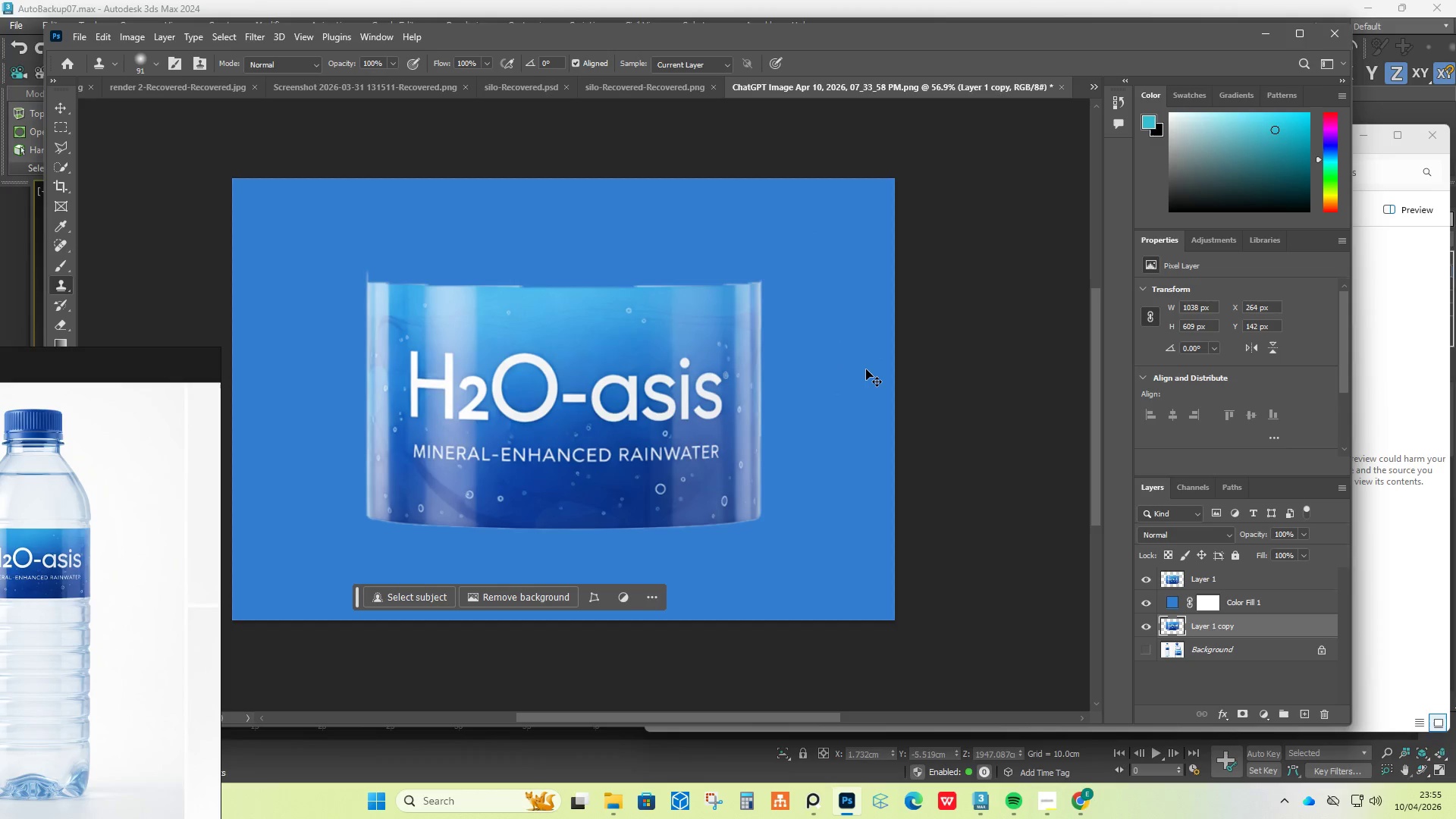 
key(Control+Z)
 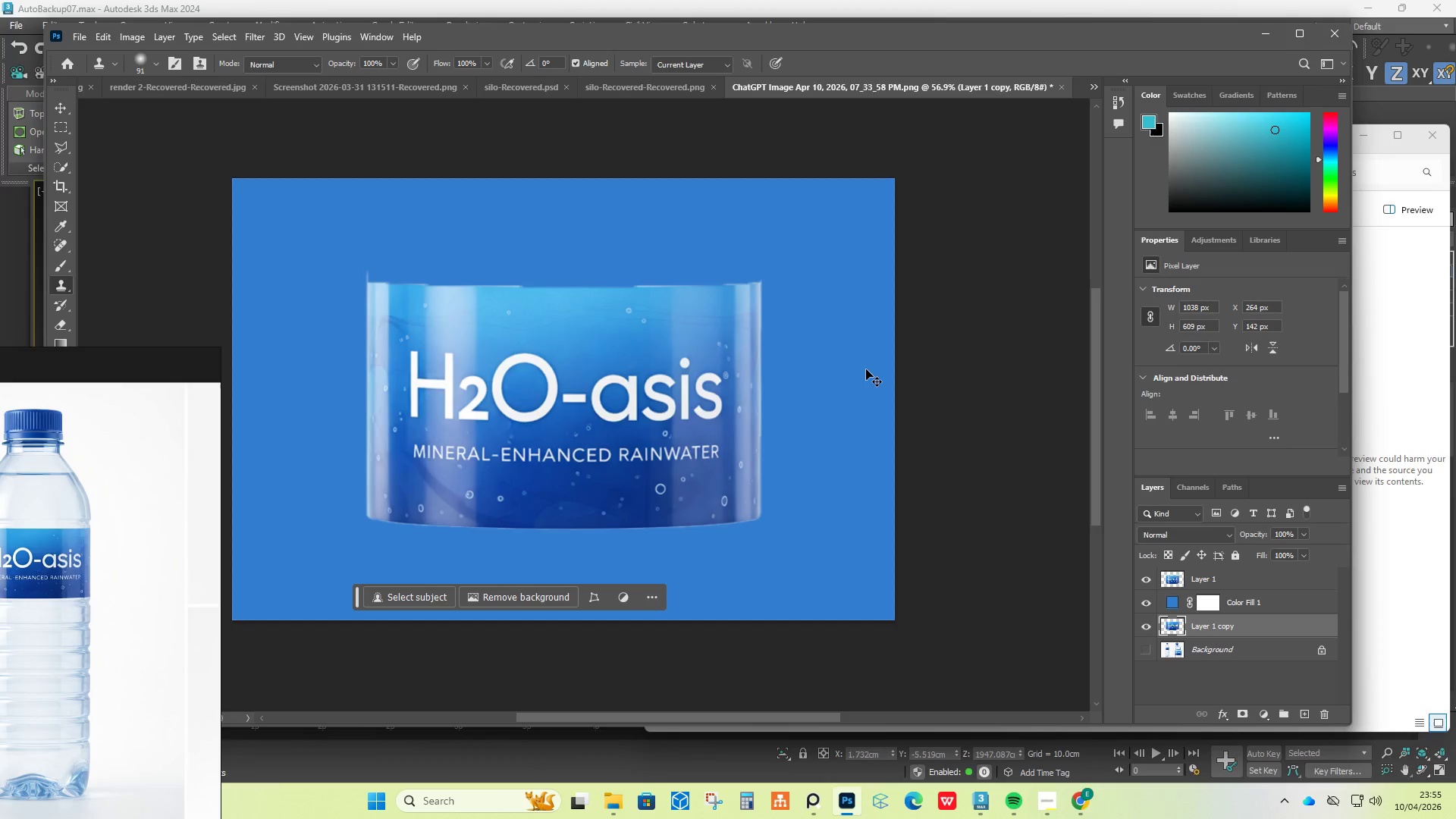 
key(Control+Z)
 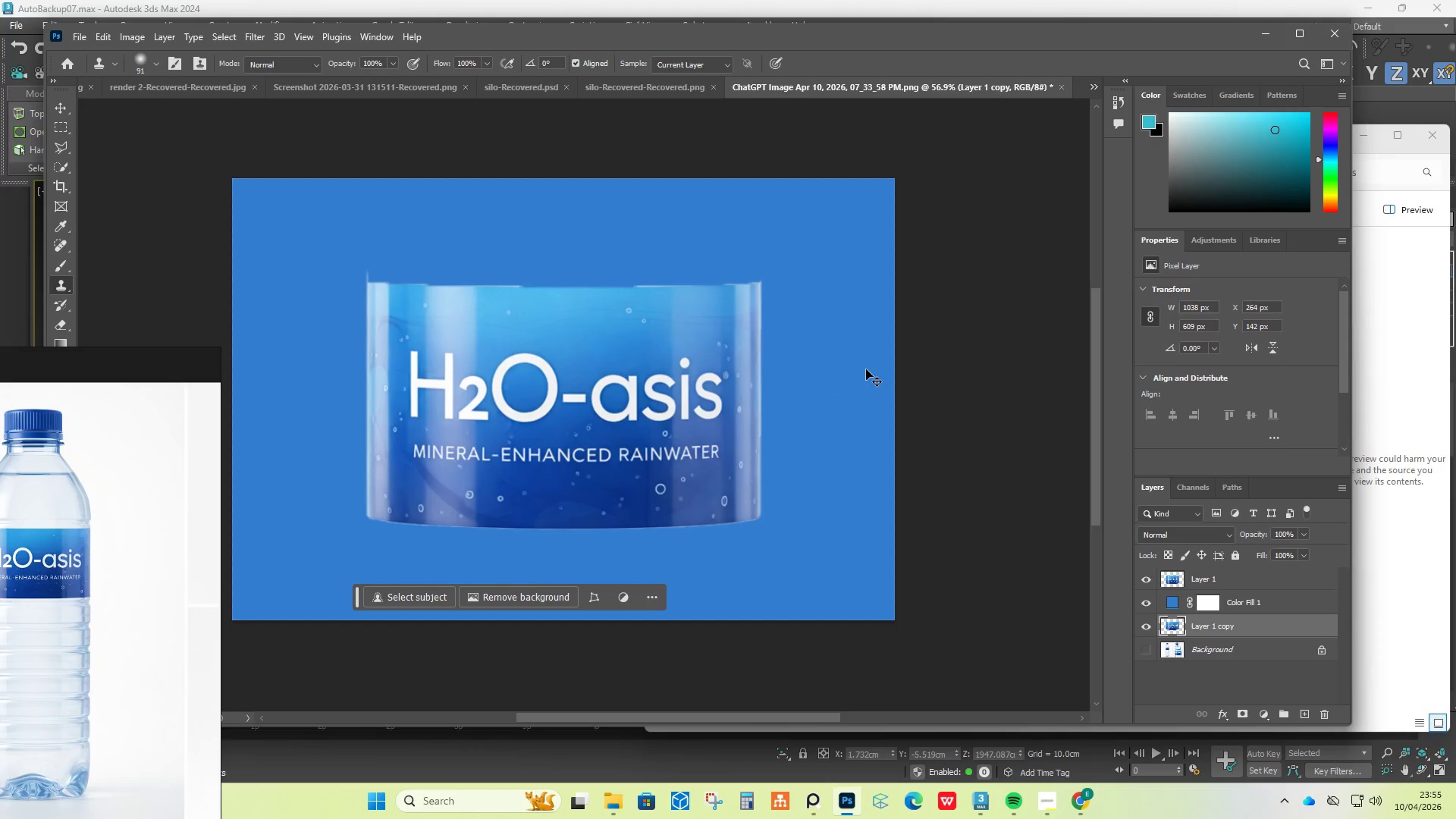 
key(Control+Z)
 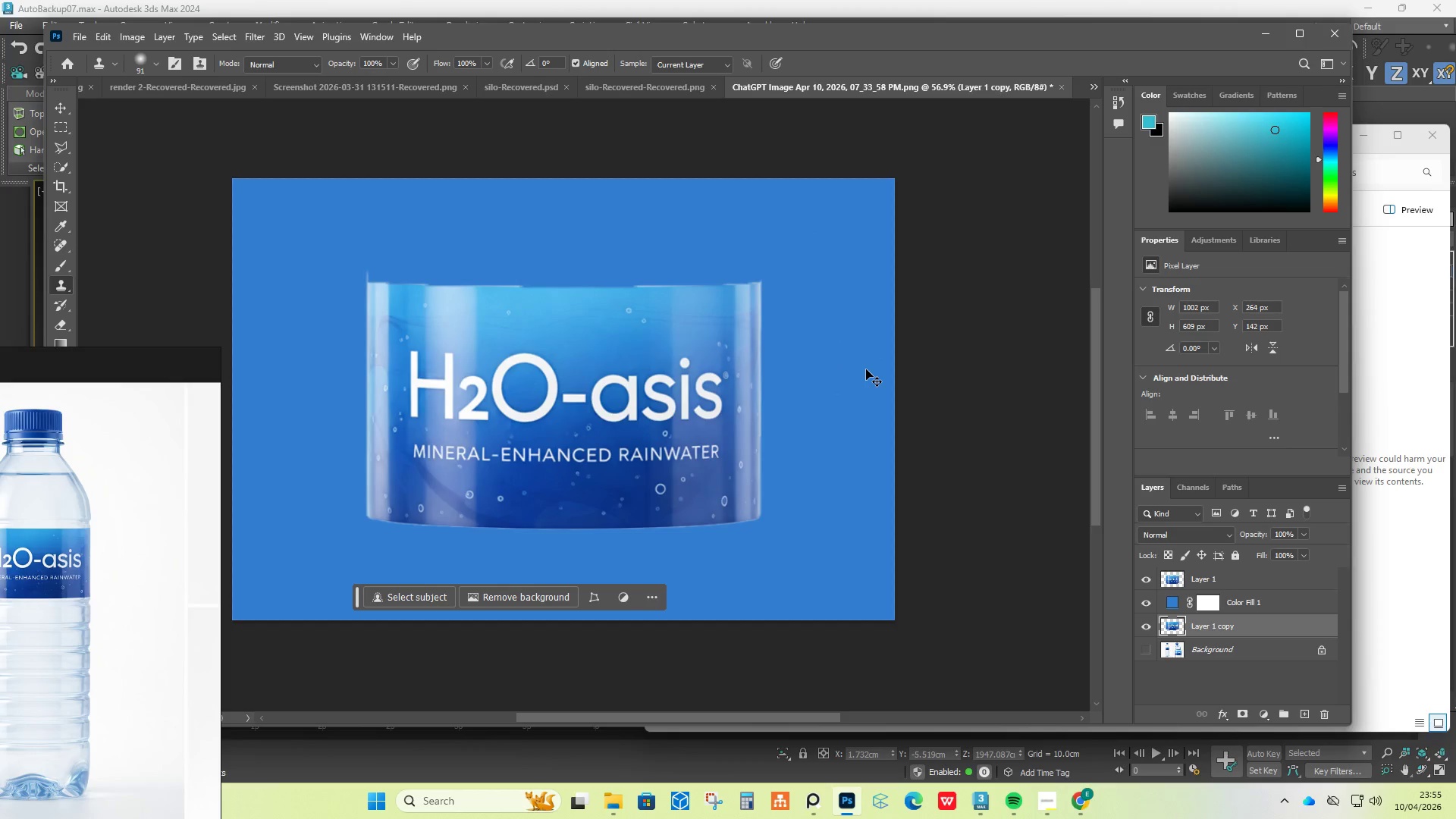 
key(Control+Z)
 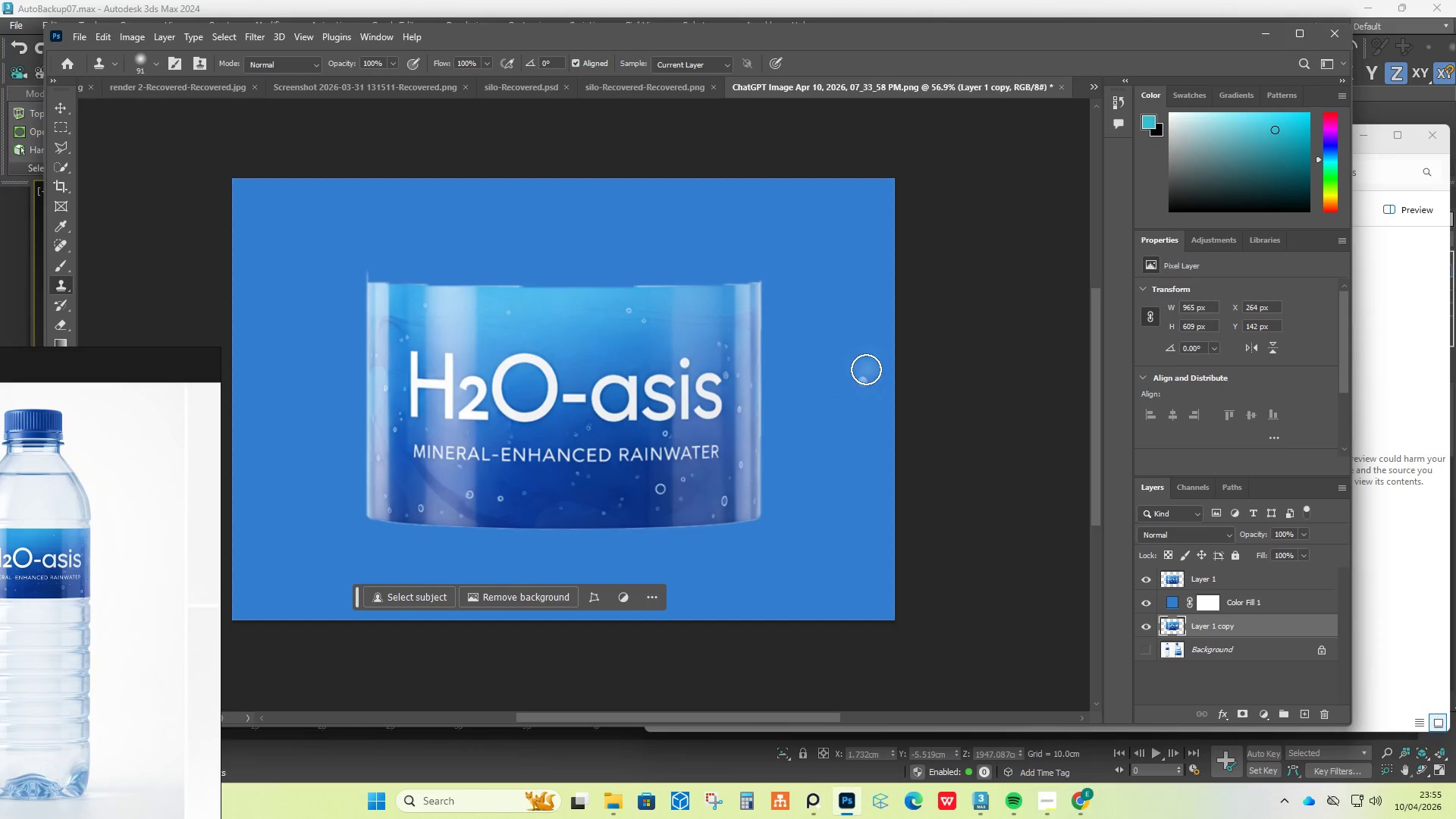 
hold_key(key=ControlLeft, duration=1.52)
 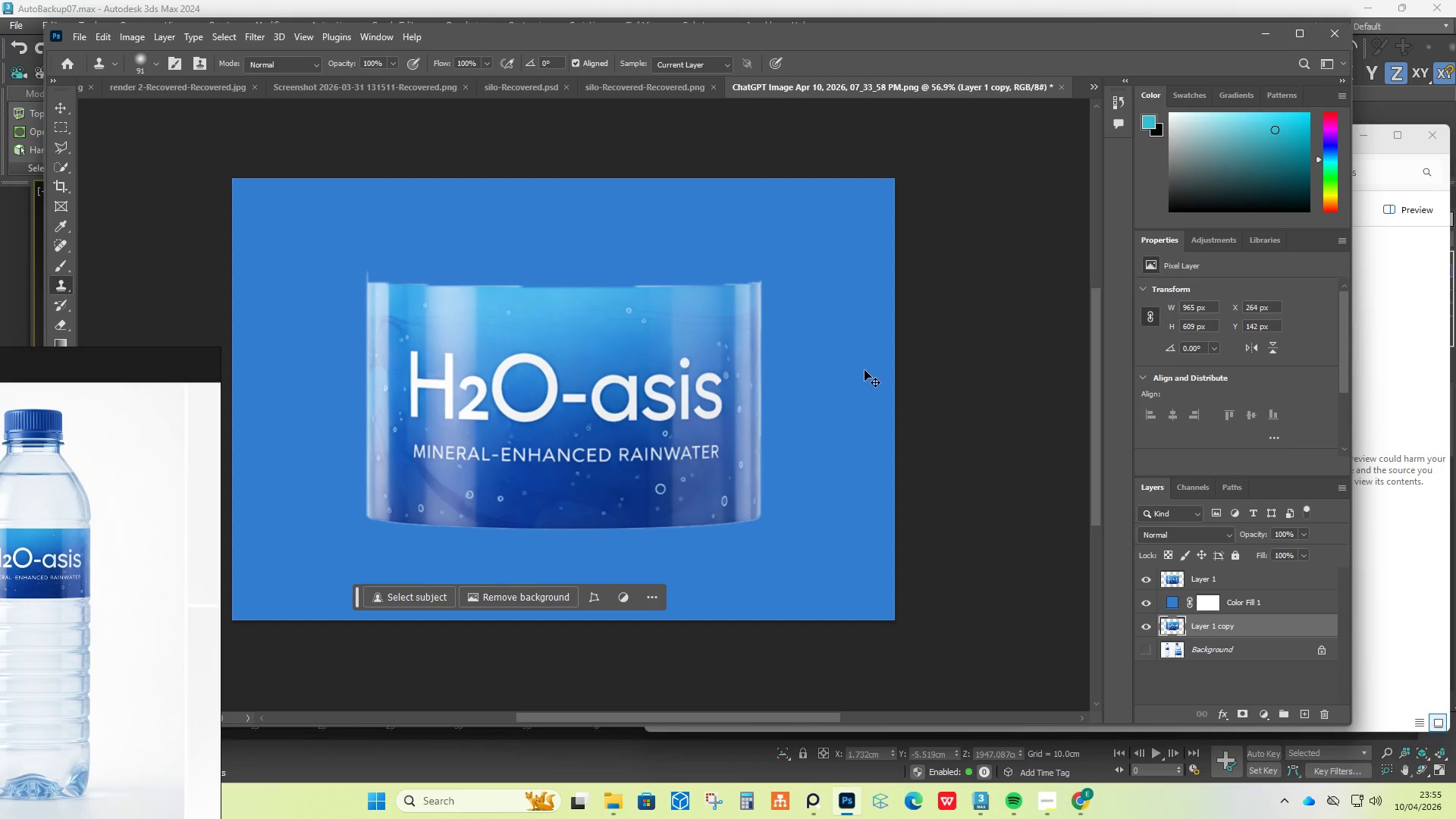 
key(Control+Z)
 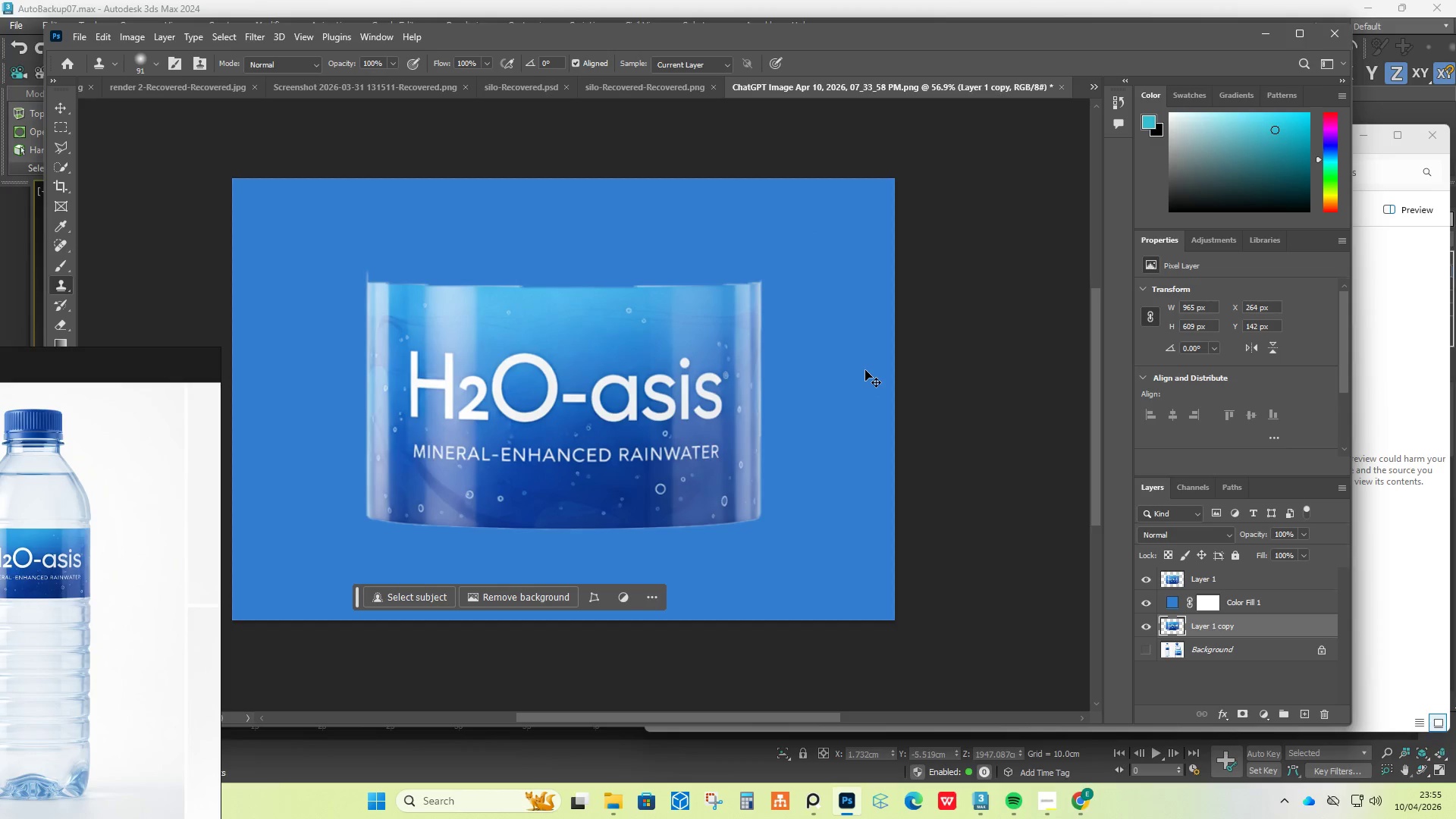 
key(Control+Z)
 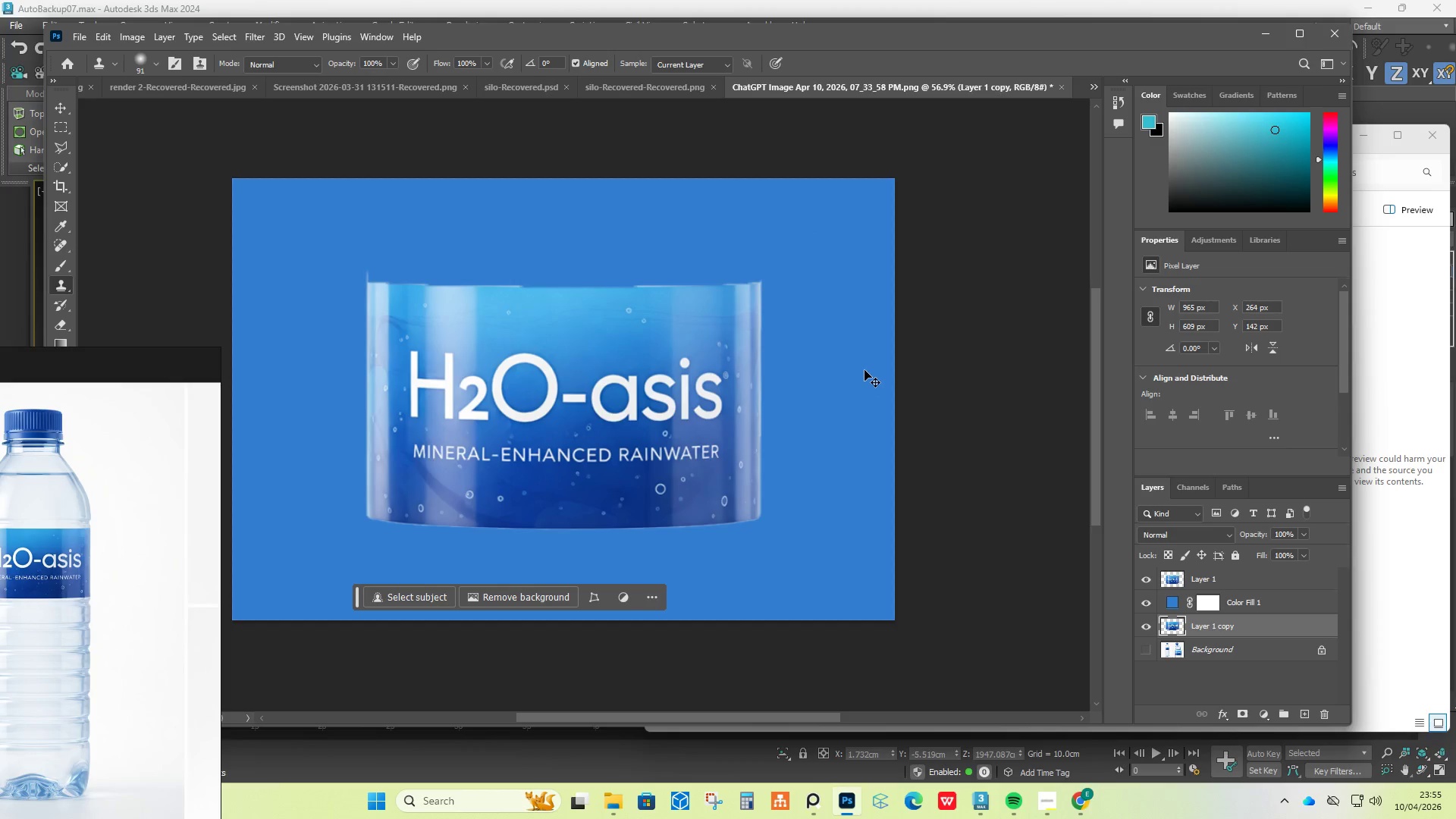 
key(Control+Z)
 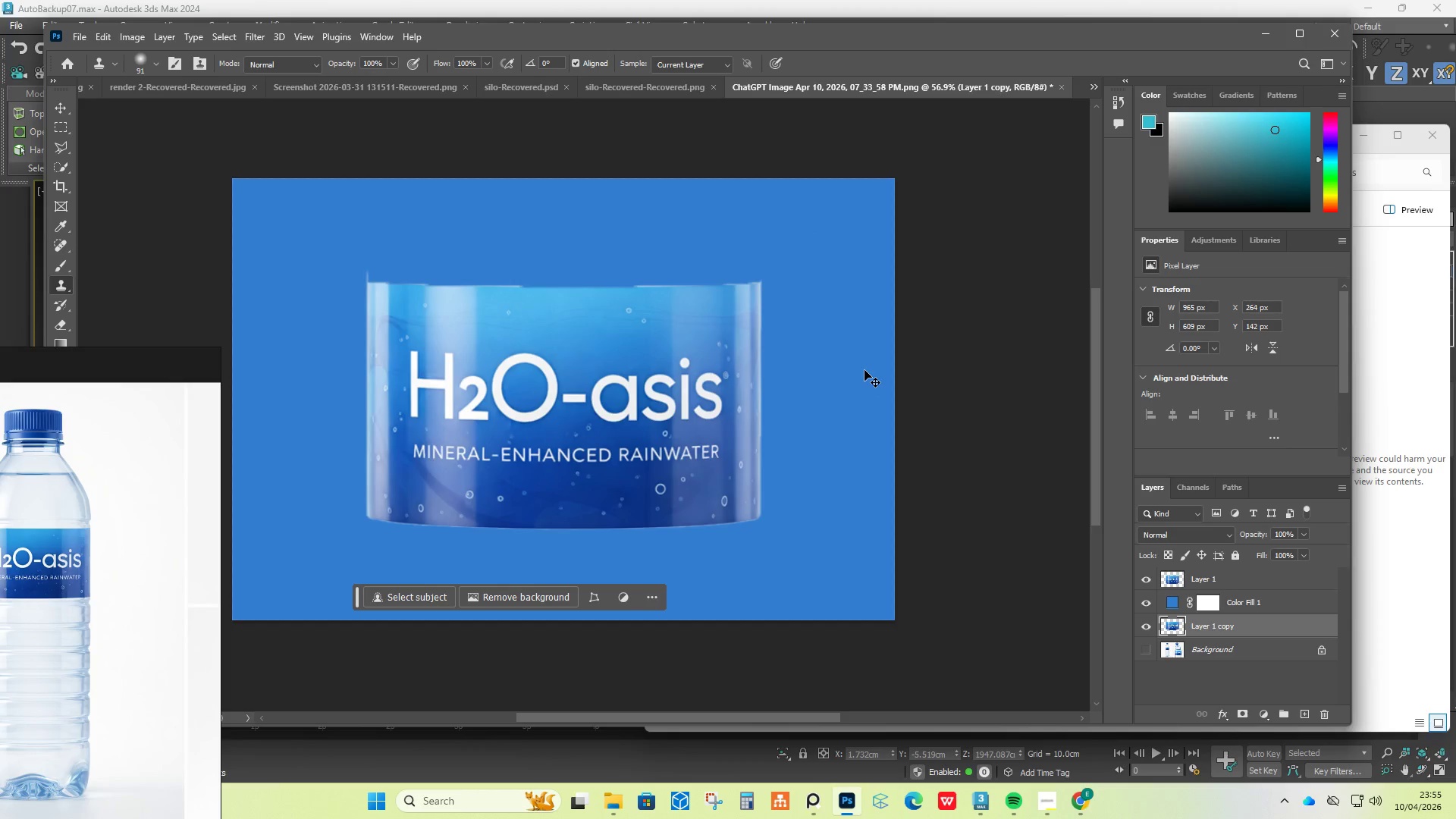 
key(Control+Z)
 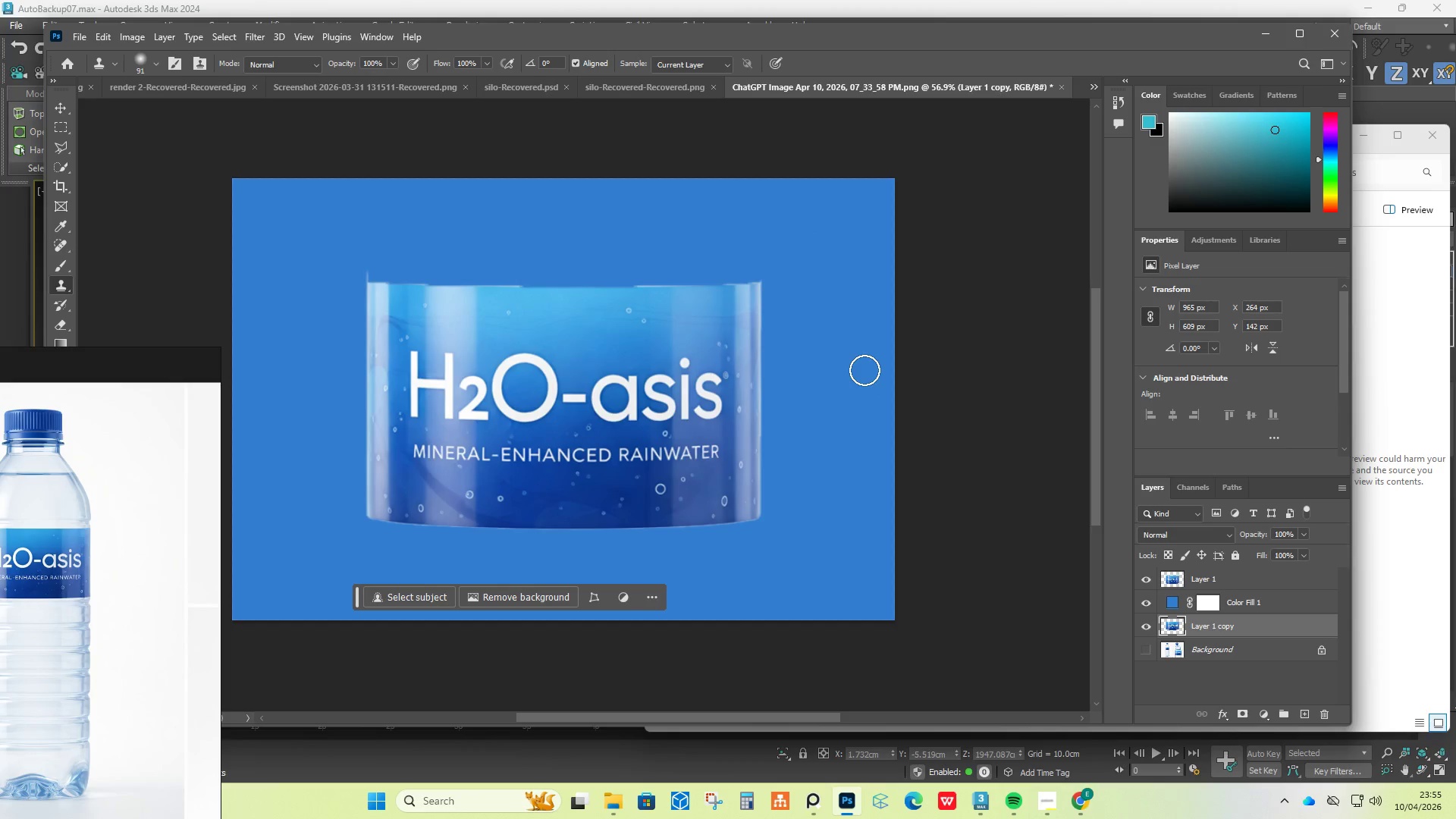 
key(Control+Z)
 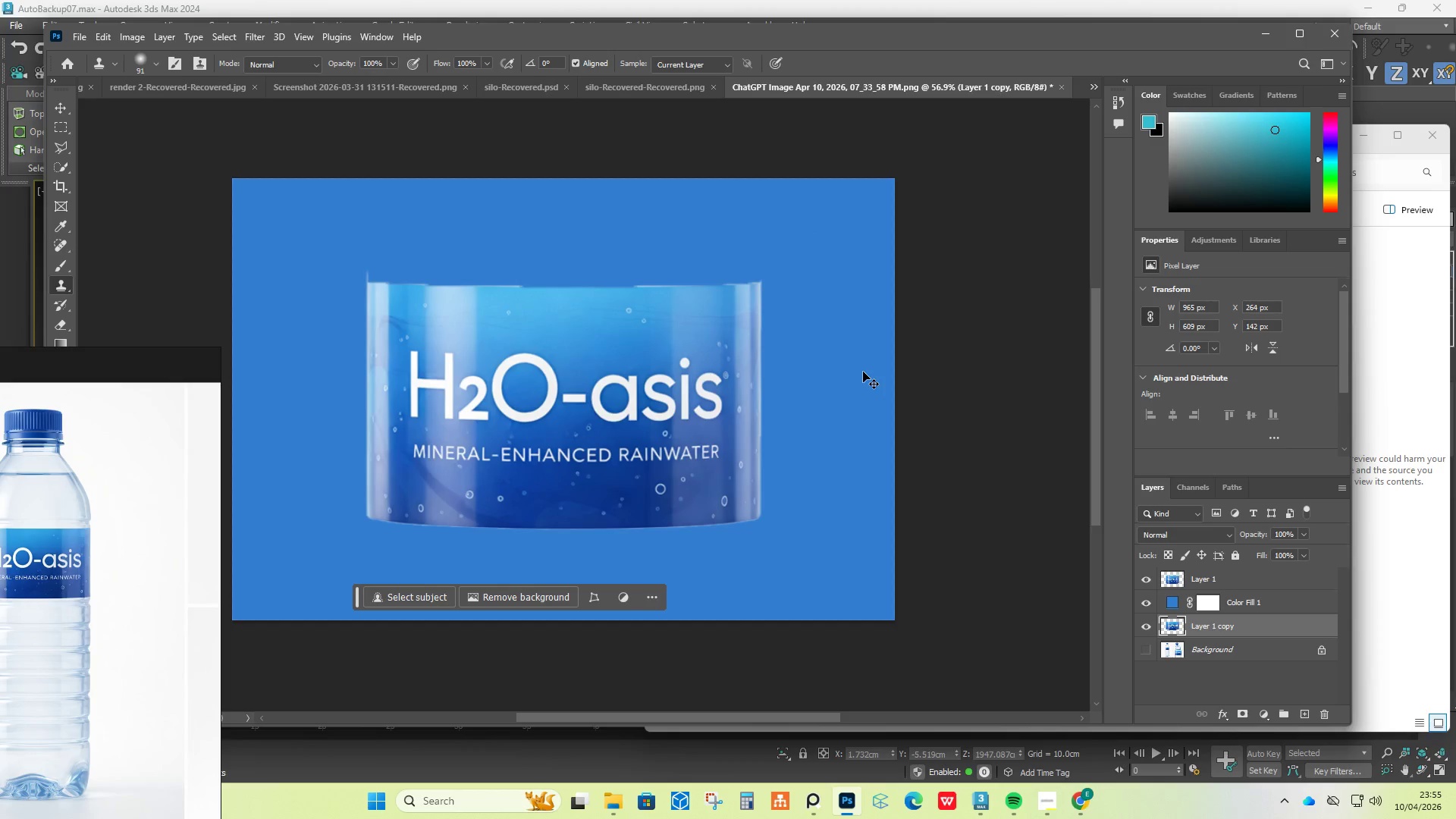 
key(Control+Z)
 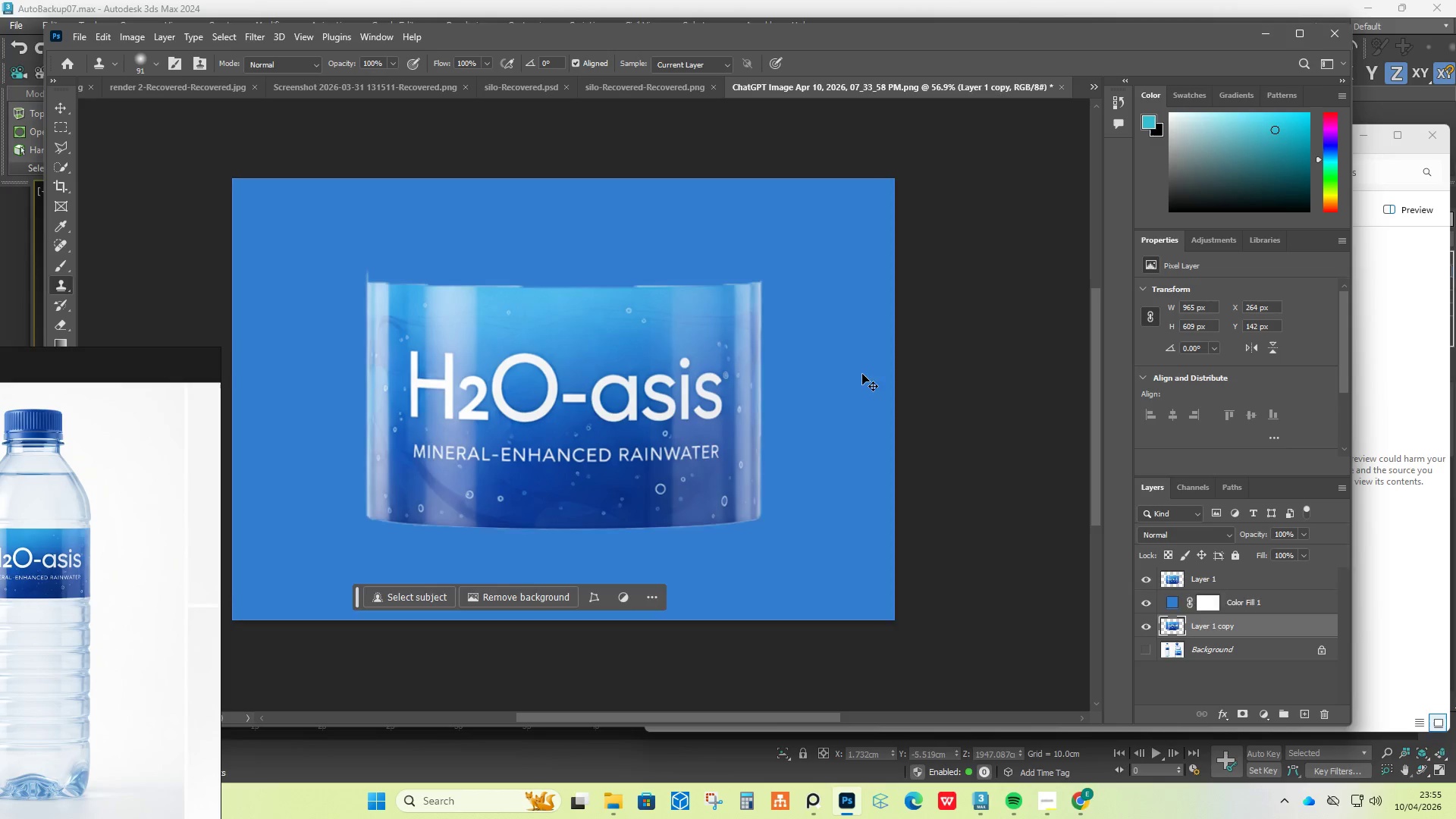 
key(Control+Z)
 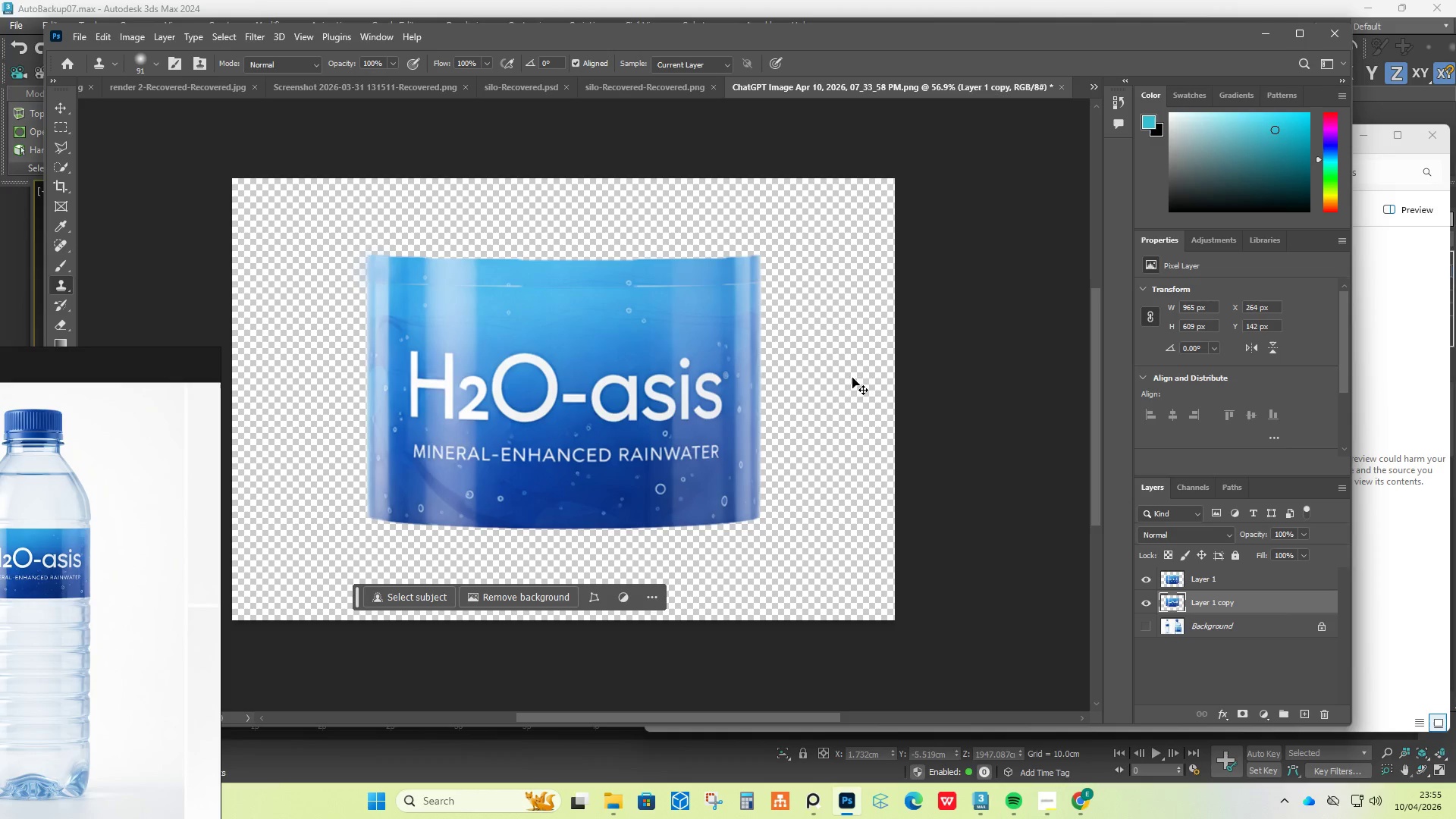 
key(Control+Z)
 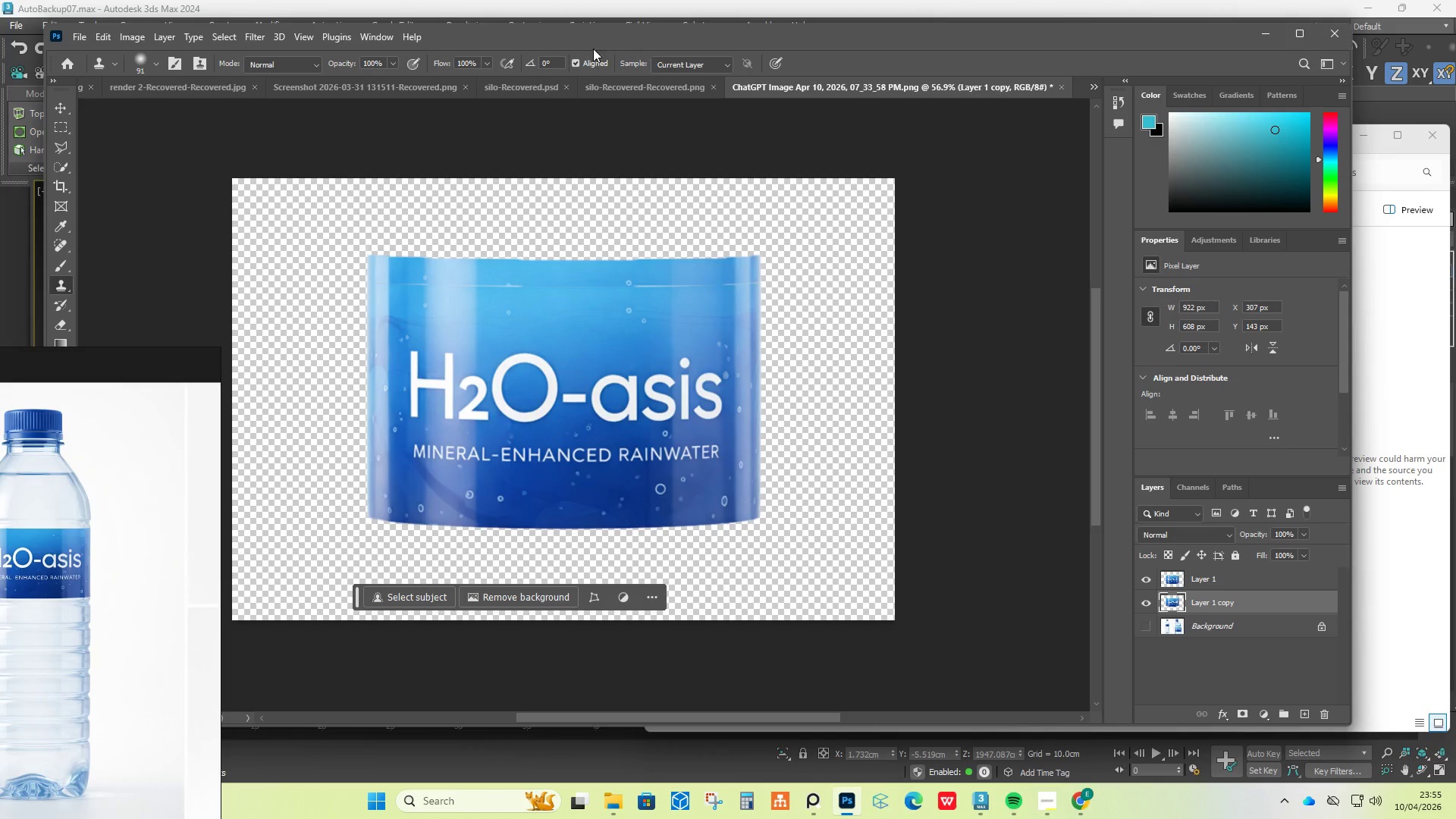 
left_click([65, 105])
 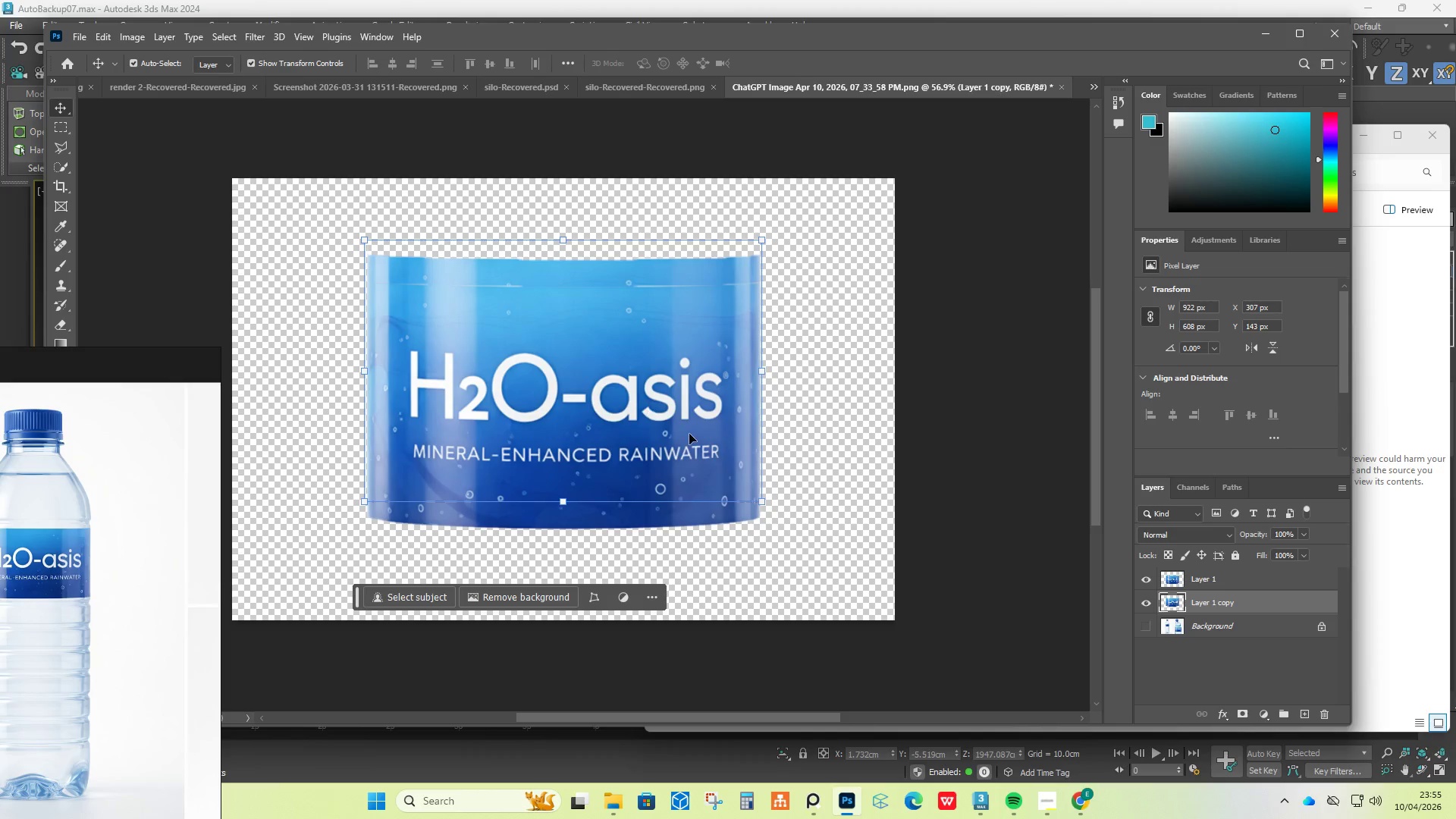 
left_click_drag(start_coordinate=[689, 434], to_coordinate=[685, 465])
 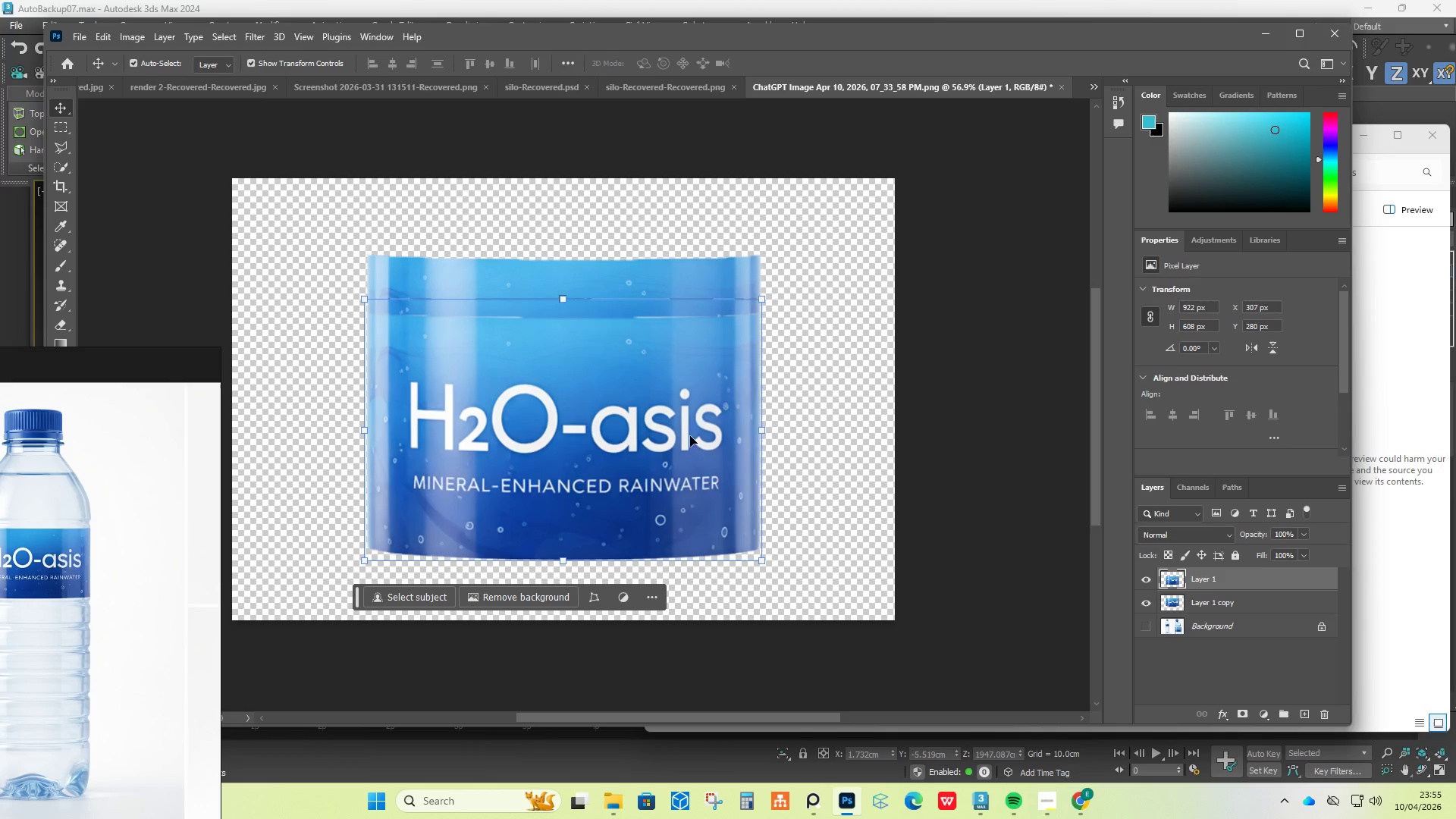 
hold_key(key=AltLeft, duration=1.5)
left_click_drag(start_coordinate=[640, 431], to_coordinate=[978, 405])
 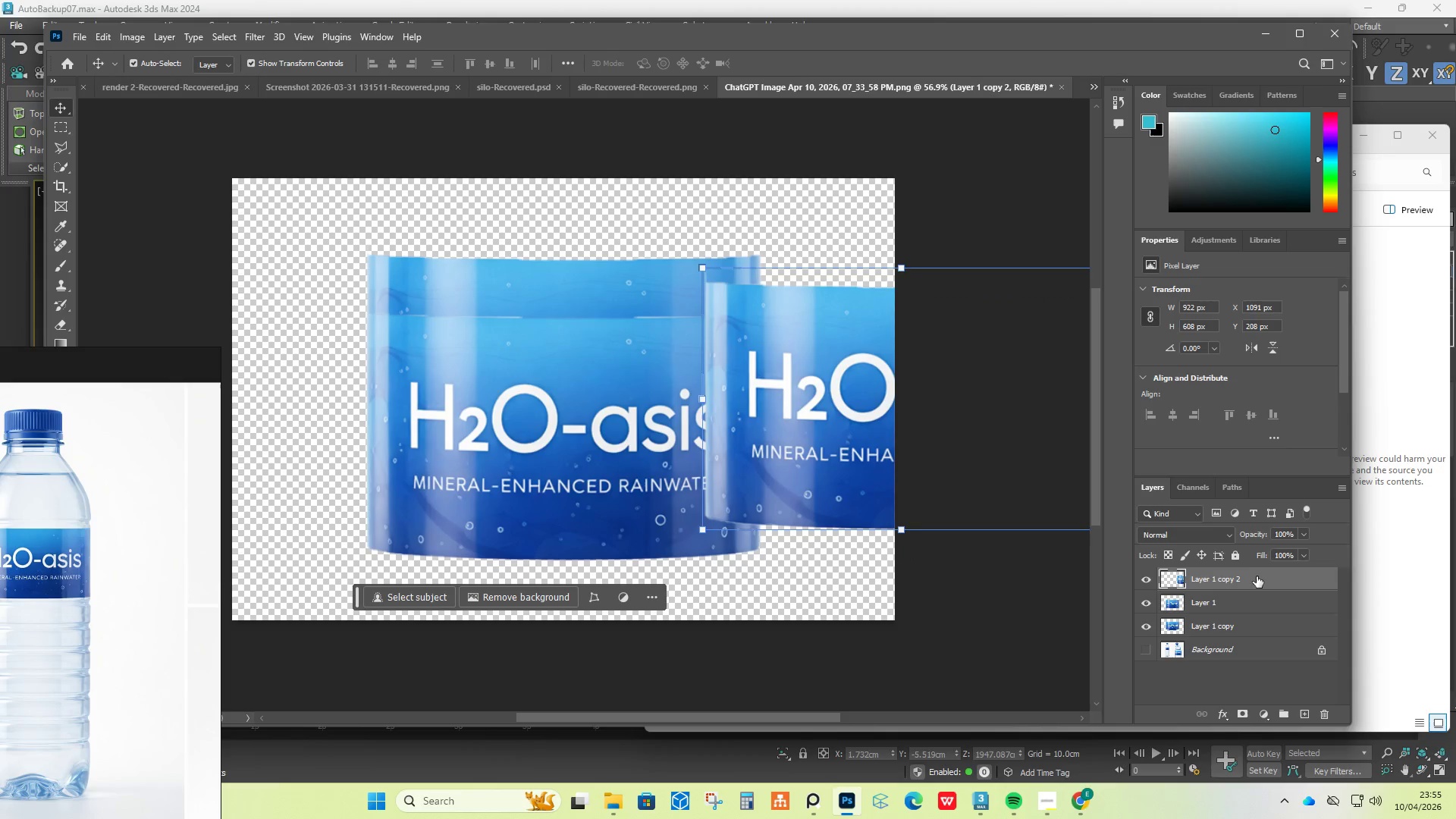 
hold_key(key=AltLeft, duration=0.77)
 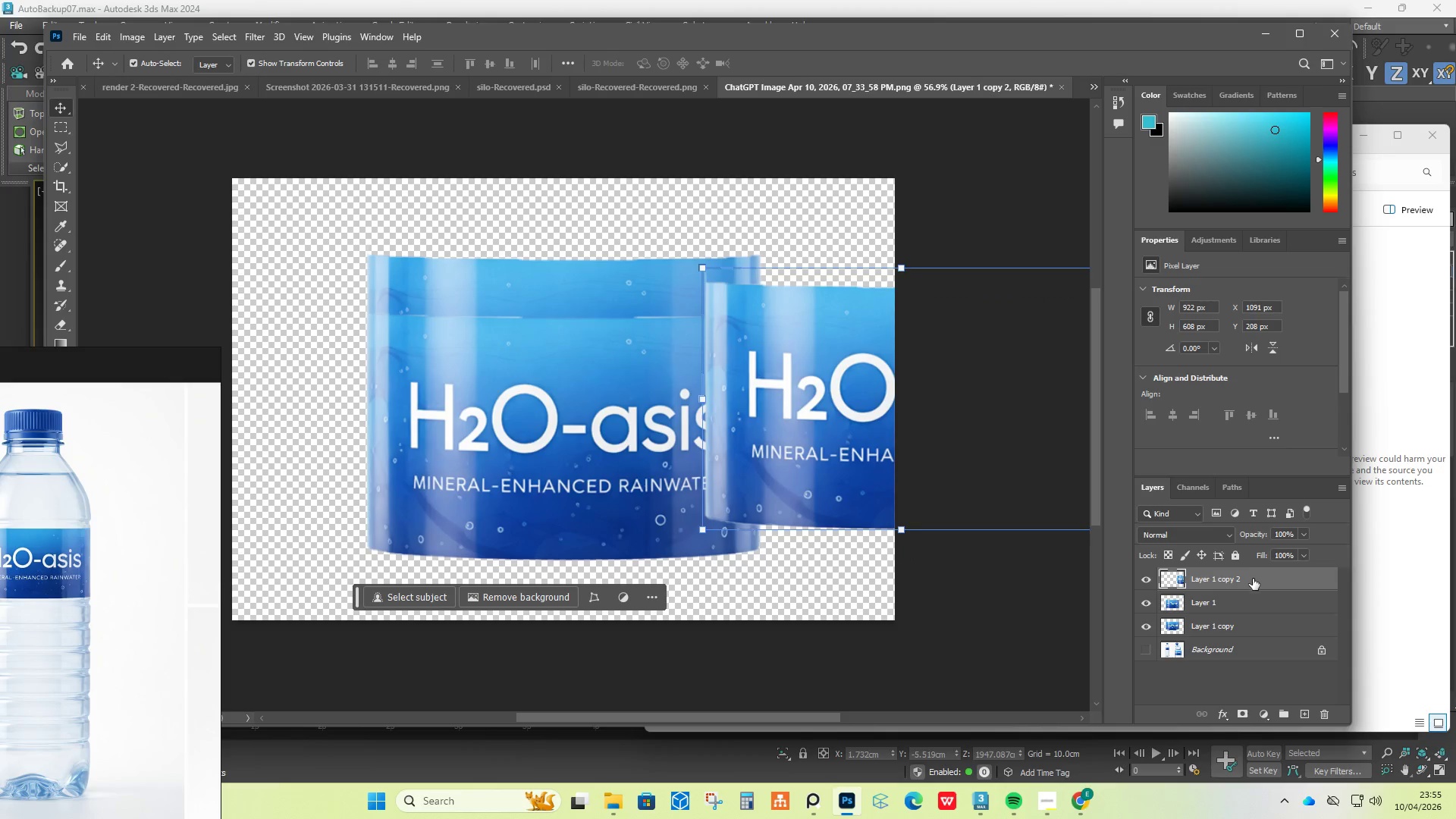 
left_click_drag(start_coordinate=[1252, 580], to_coordinate=[1250, 606])
 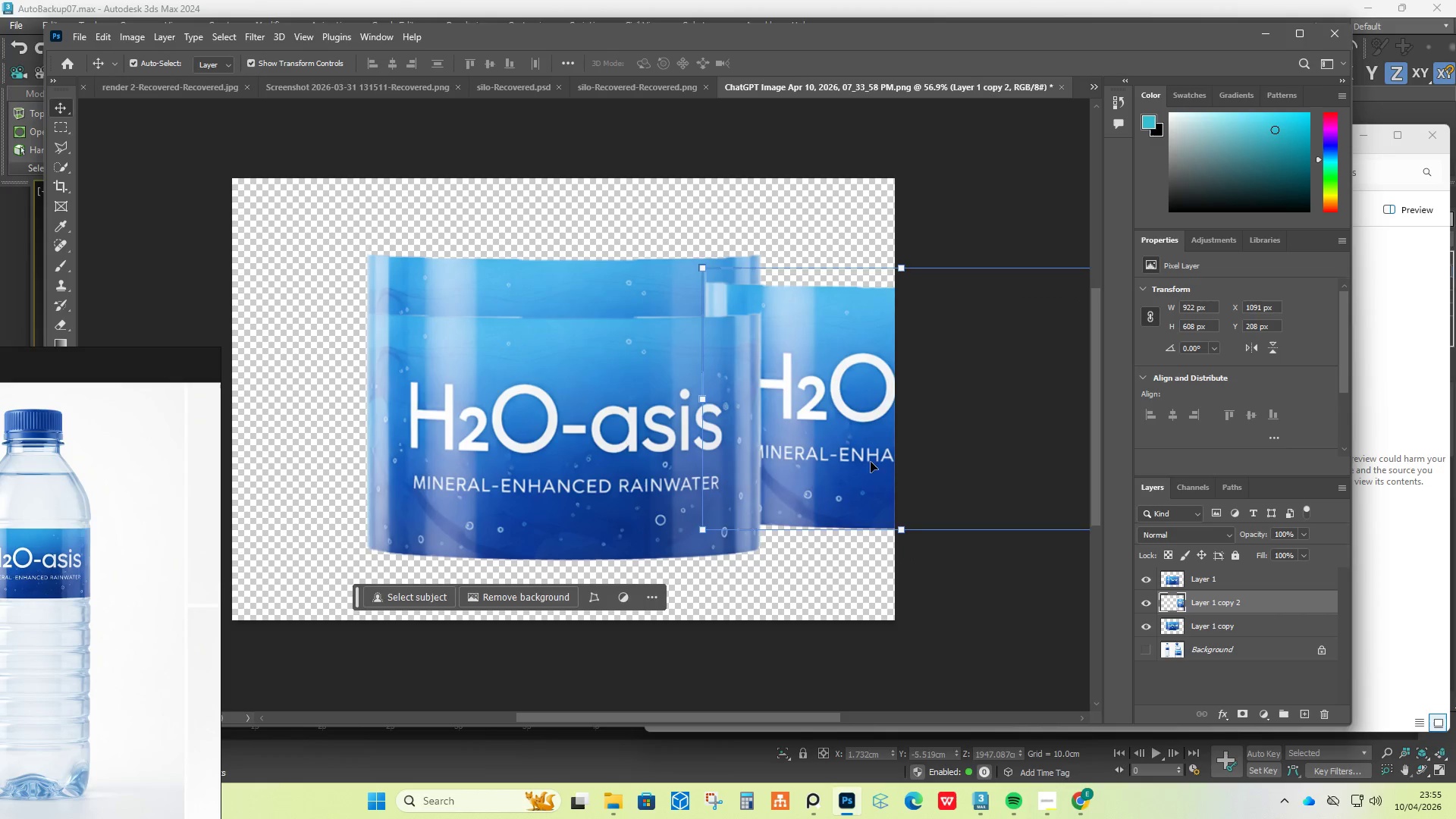 
left_click_drag(start_coordinate=[862, 454], to_coordinate=[827, 460])
 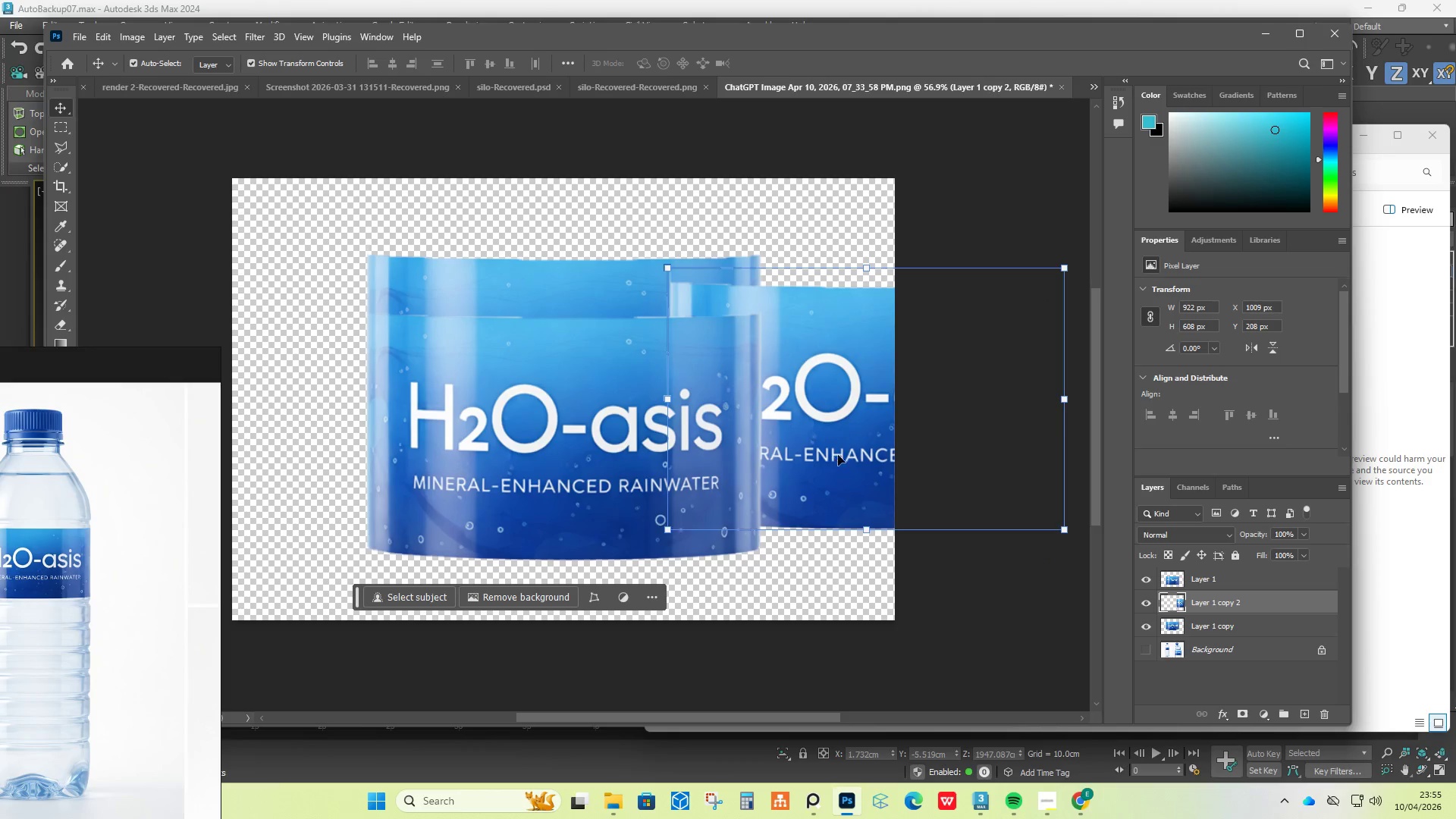 
hold_key(key=Z, duration=1.02)
 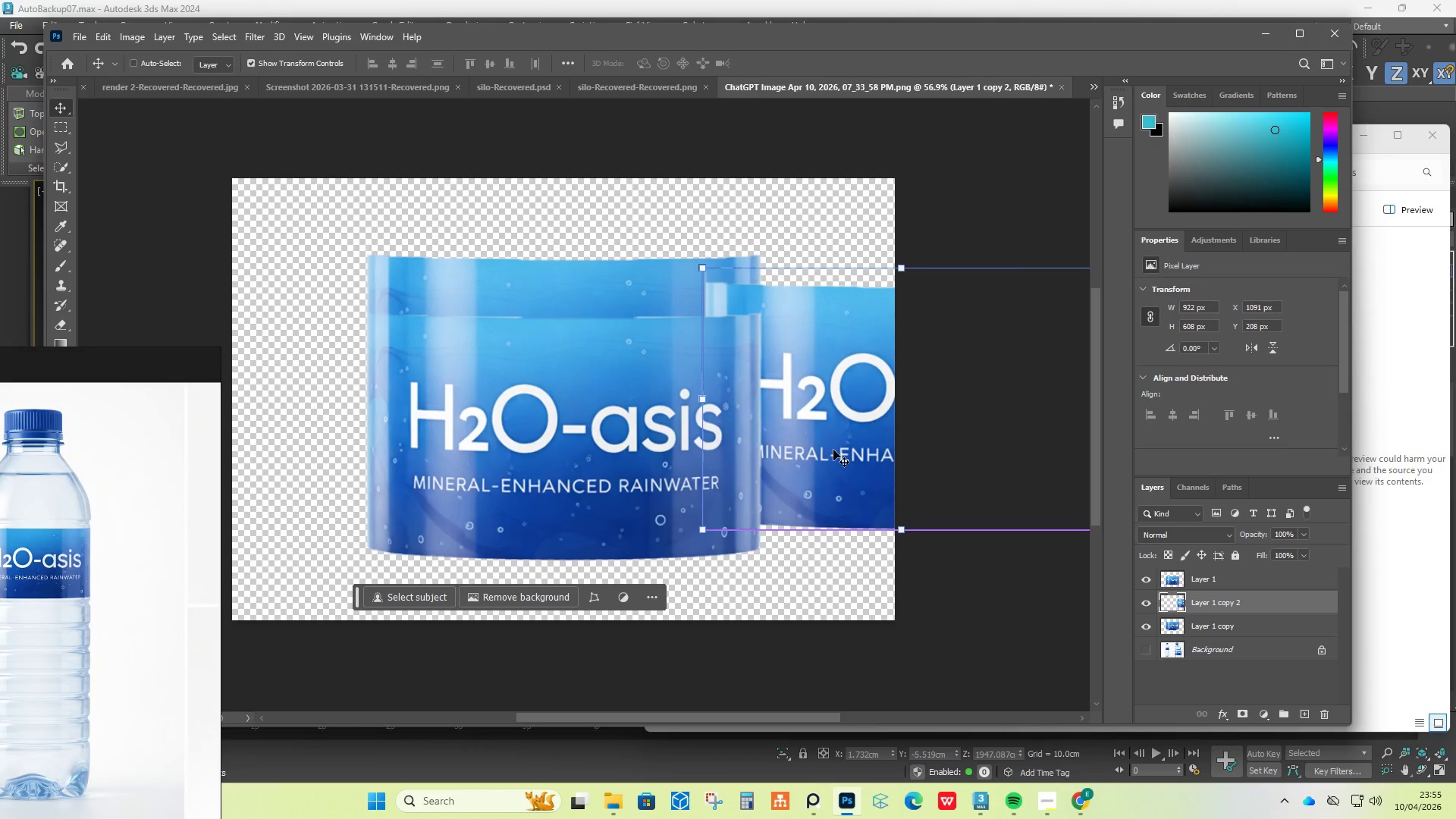 
key(Control+Z)
 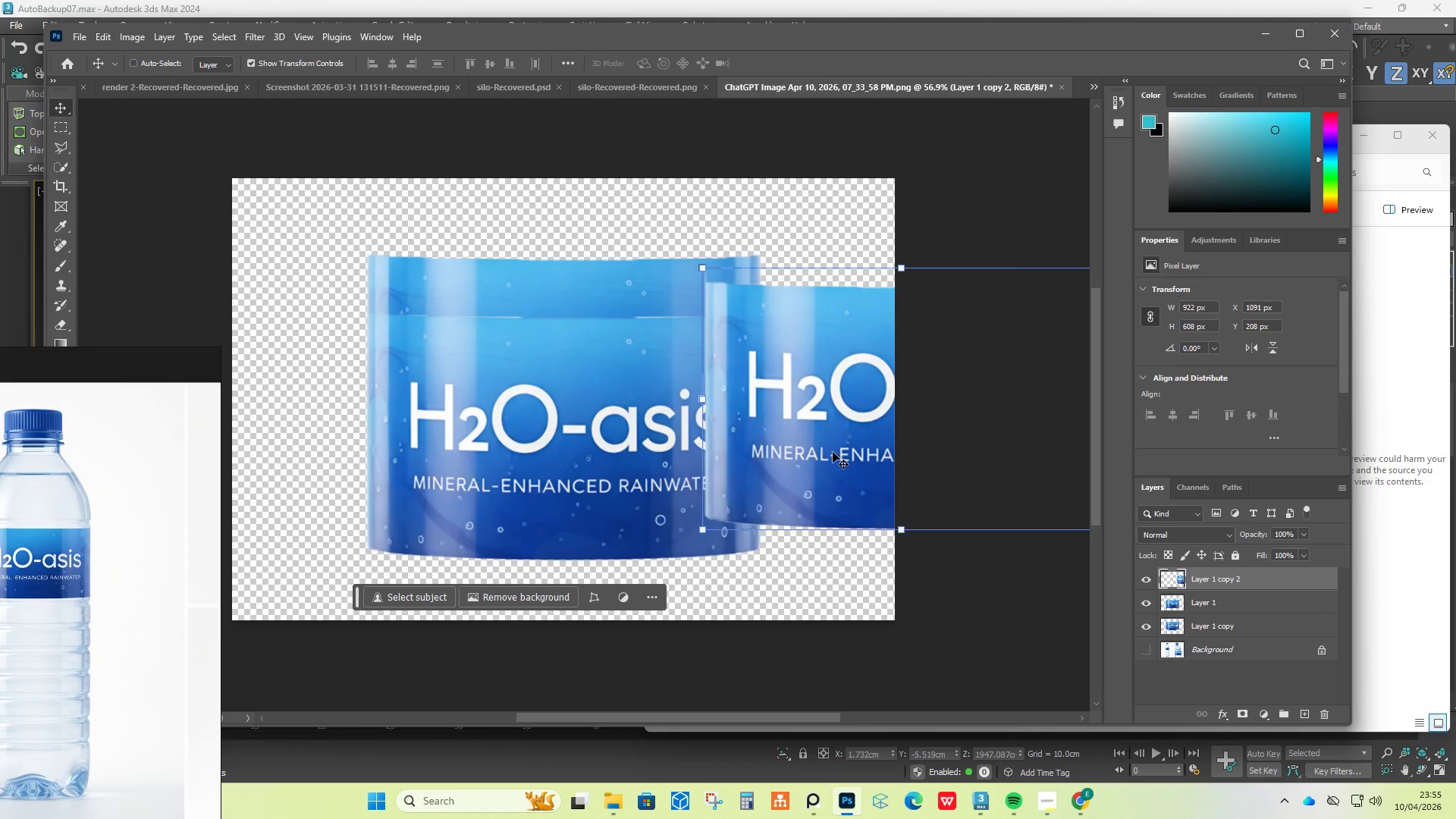 
key(Control+Z)
 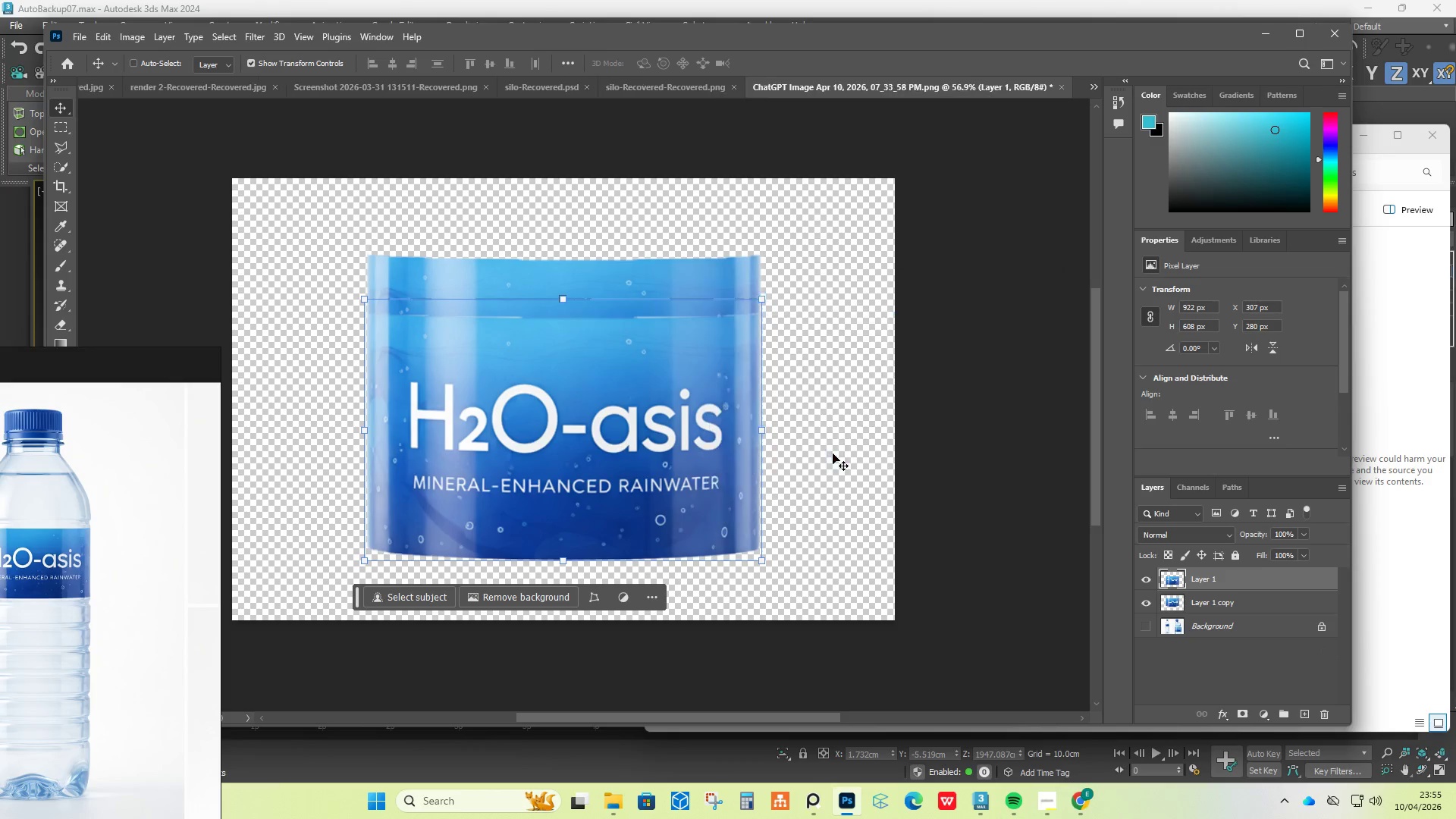 
key(Control+Z)
 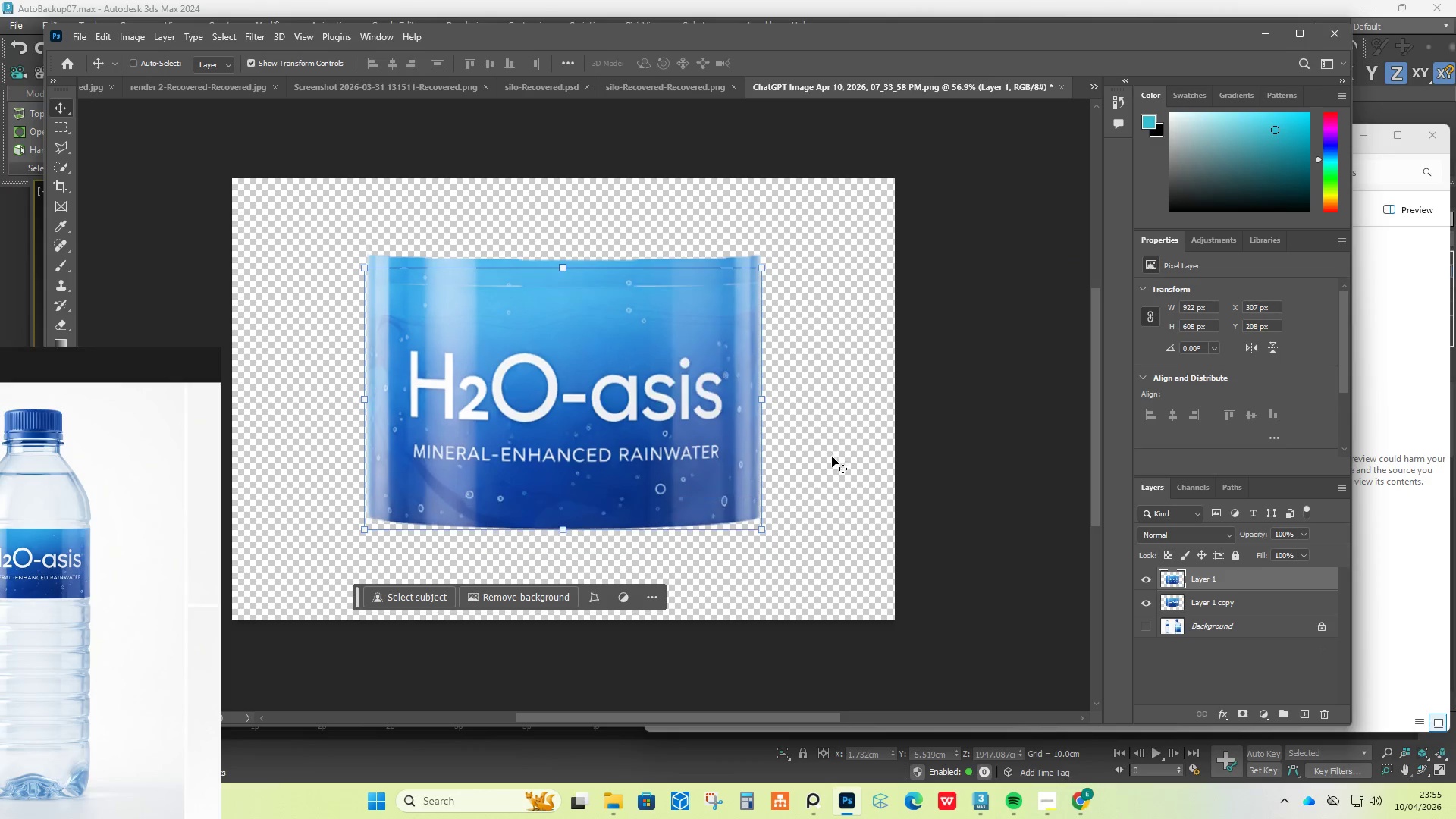 
key(Control+Z)
 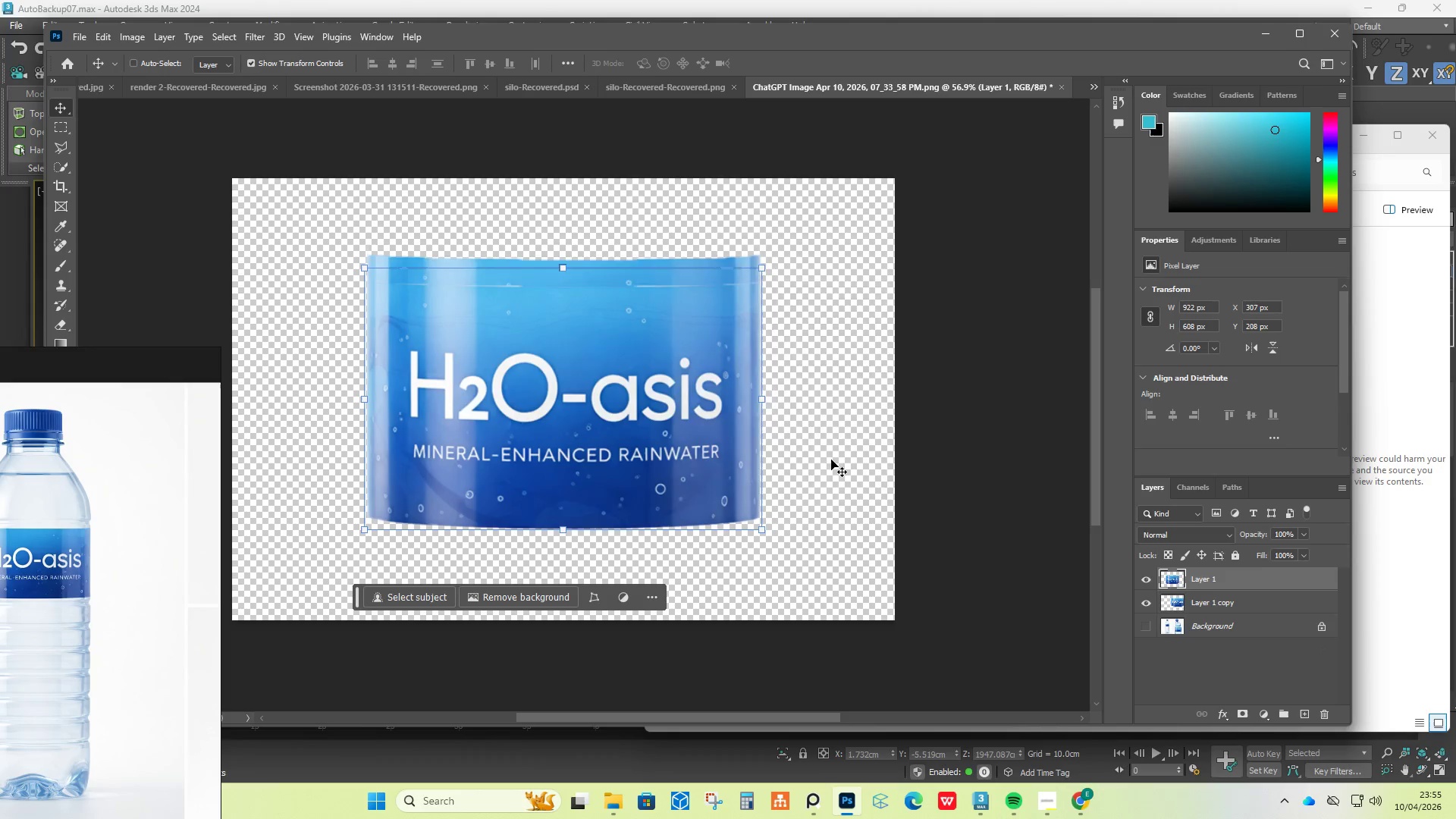 
key(Control+Z)
 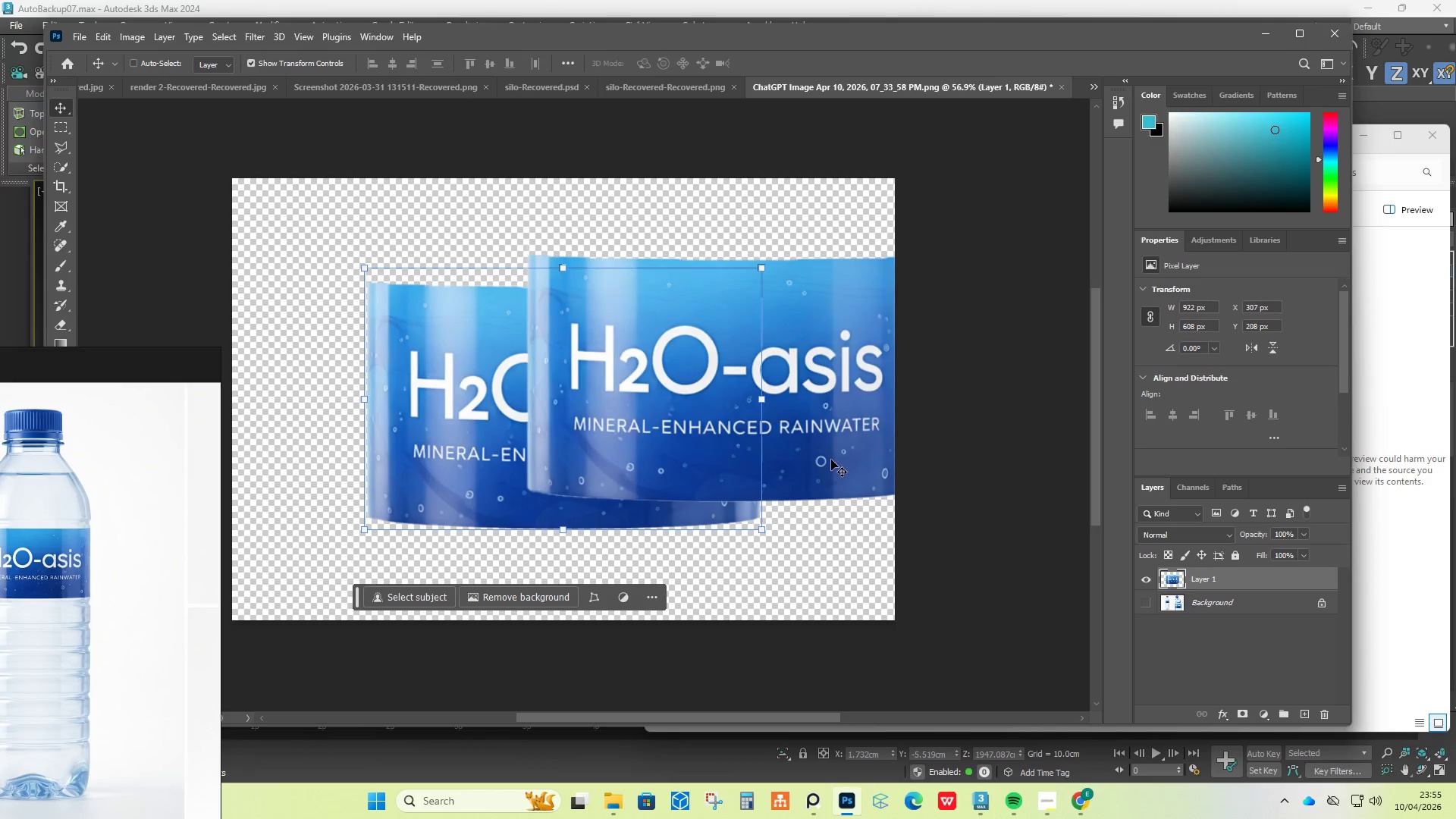 
key(Control+Z)
 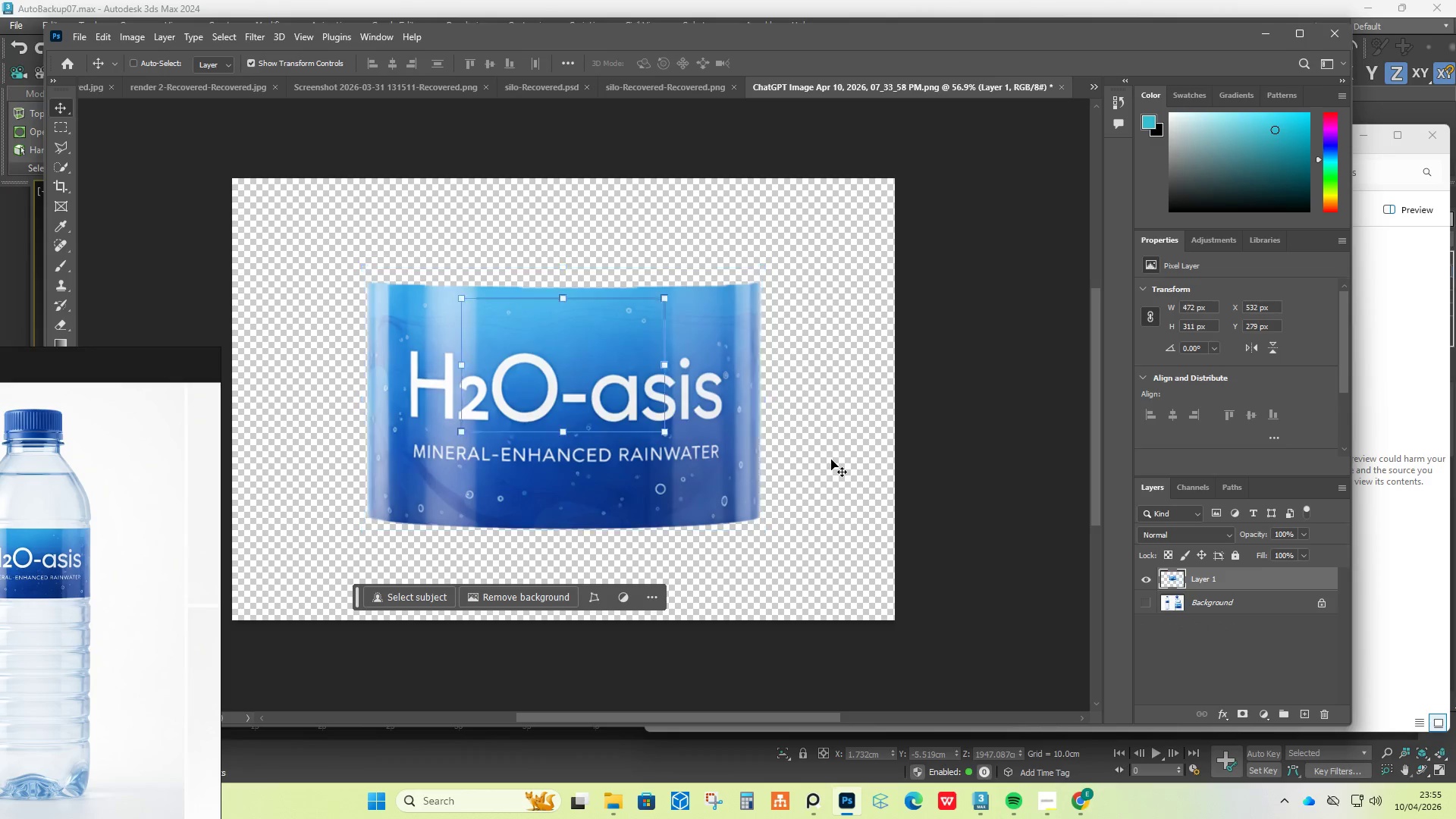 
key(Control+Z)
 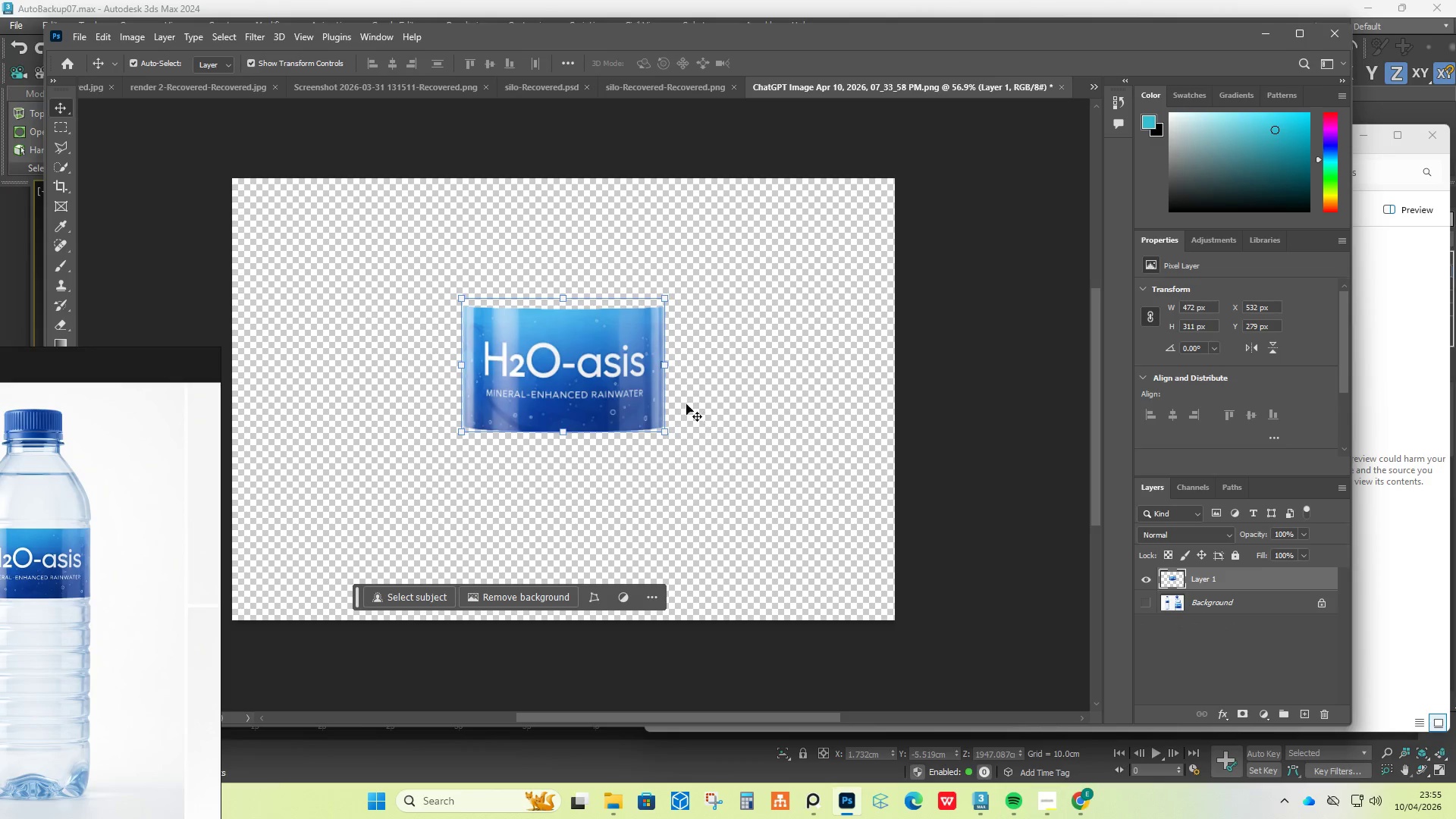 
key(Alt+AltLeft)
 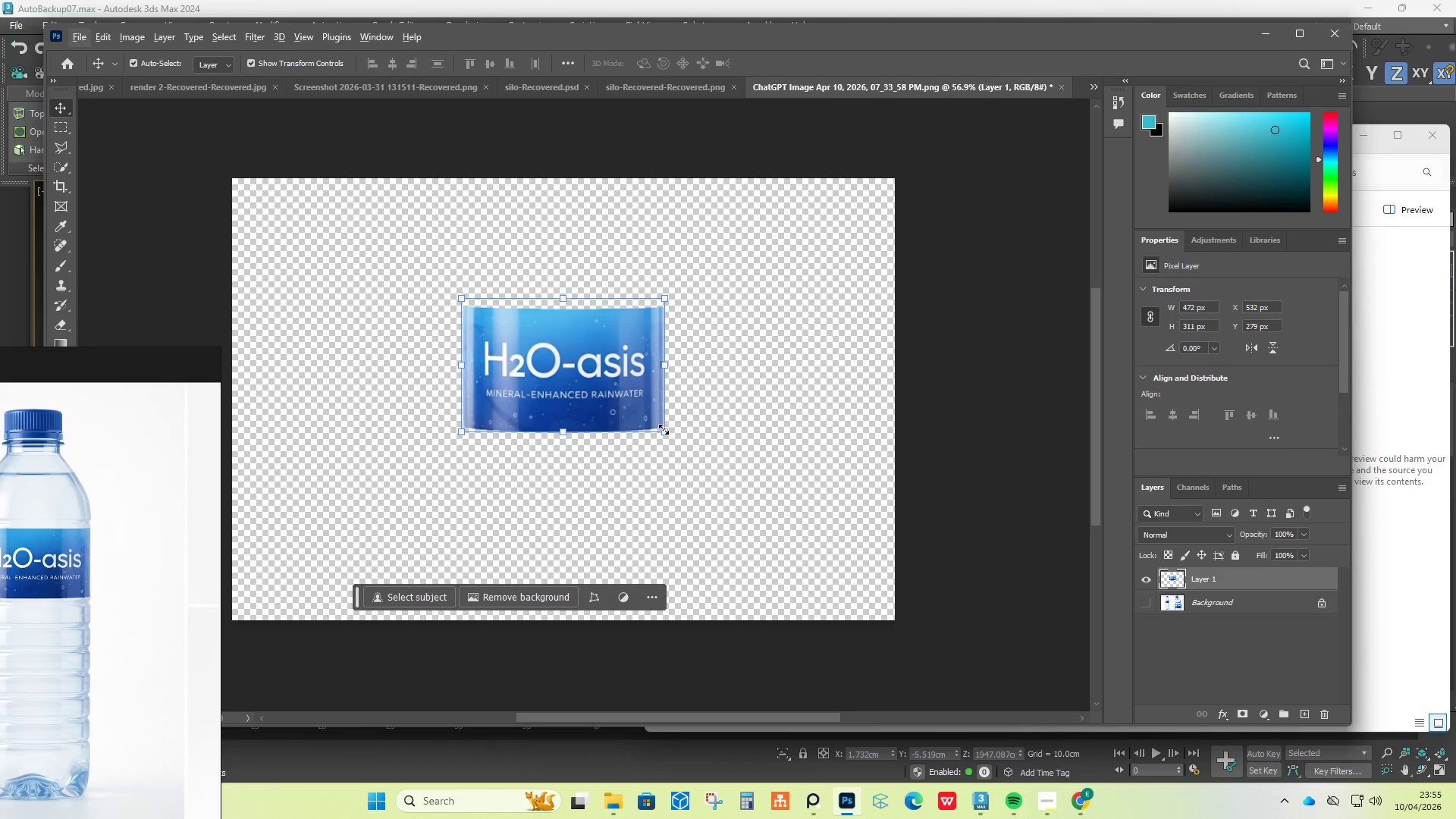 
left_click_drag(start_coordinate=[664, 429], to_coordinate=[940, 651])
 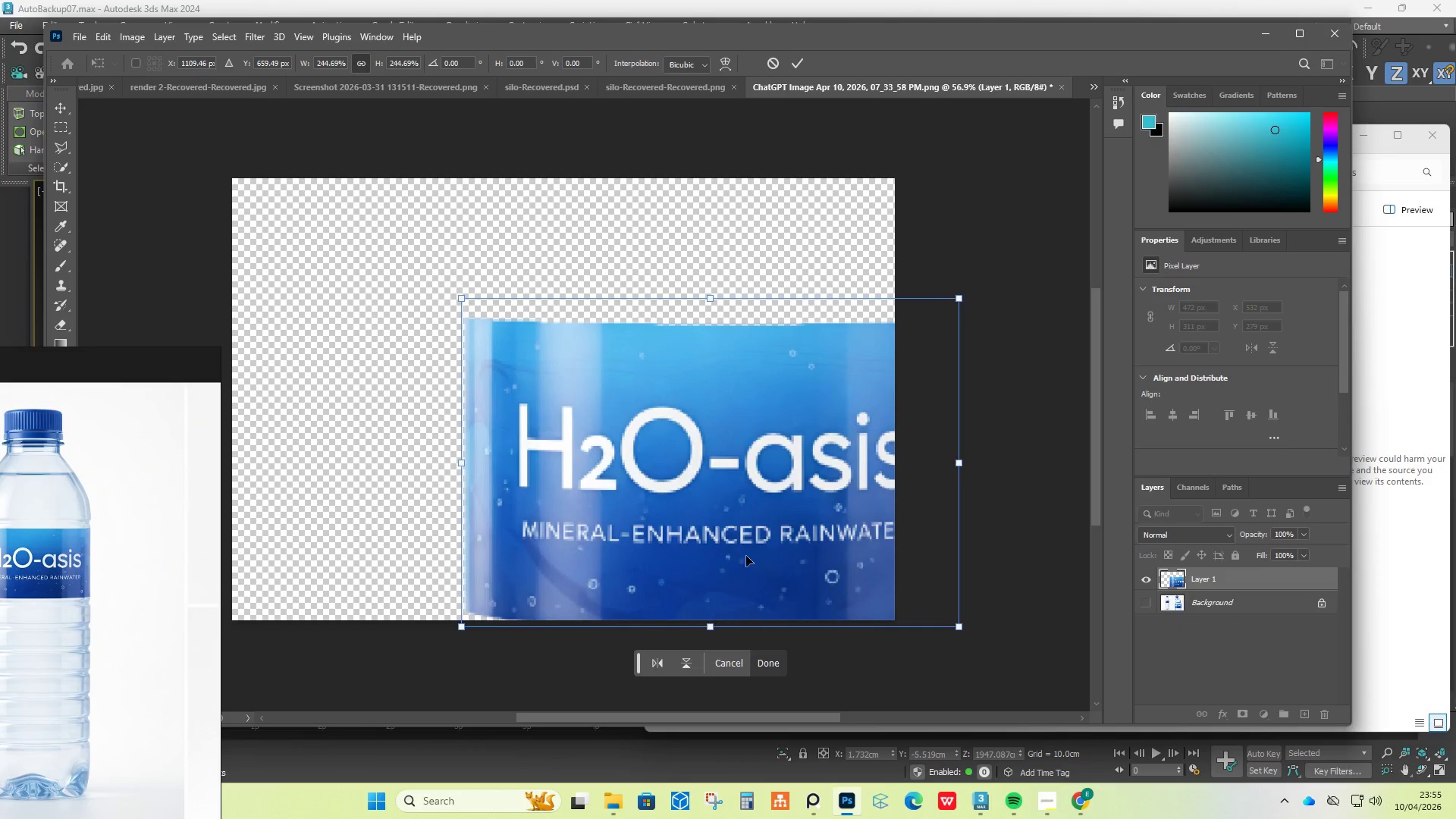 
left_click_drag(start_coordinate=[730, 541], to_coordinate=[570, 485])
 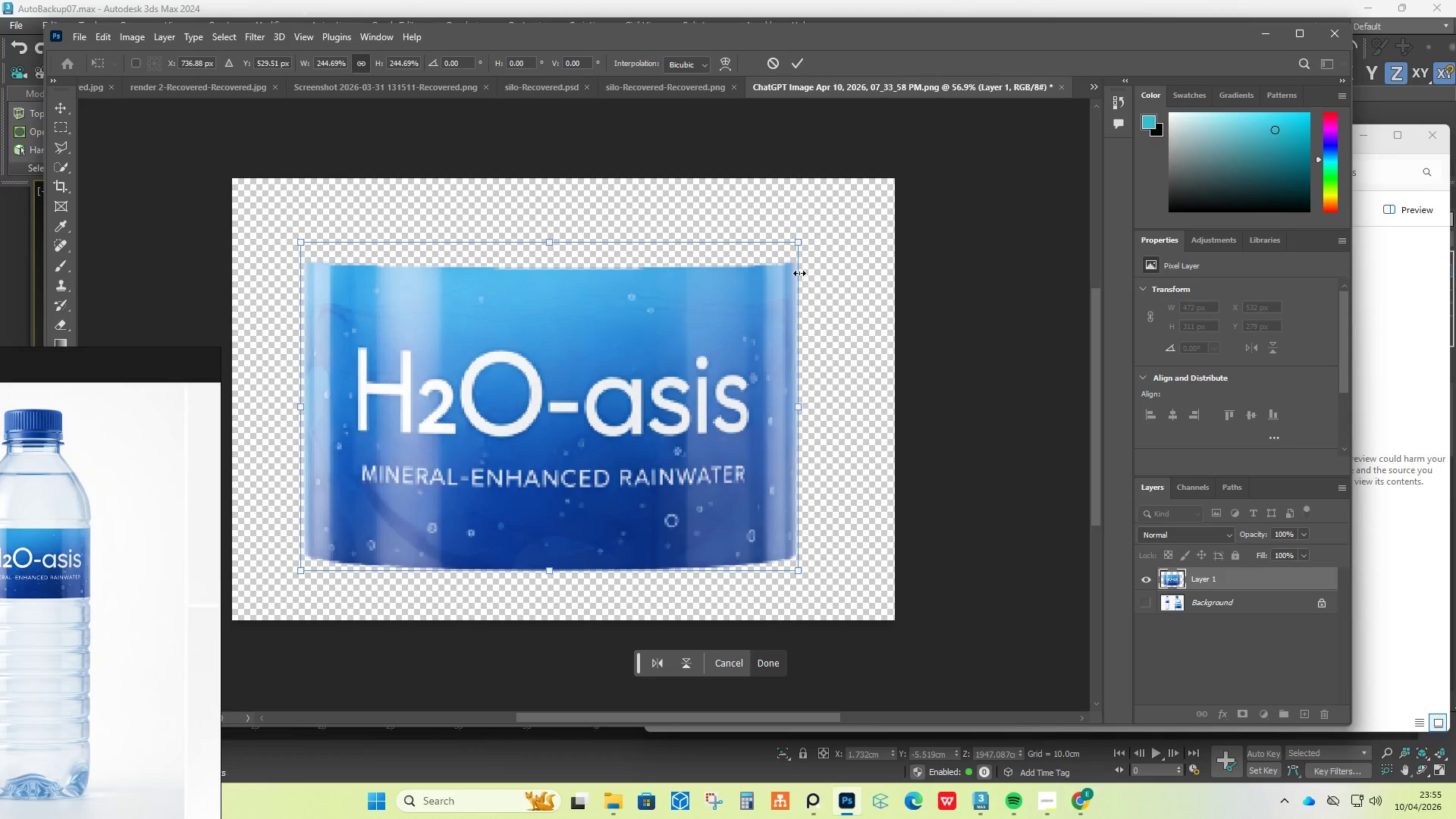 
left_click_drag(start_coordinate=[799, 266], to_coordinate=[1003, 150])
 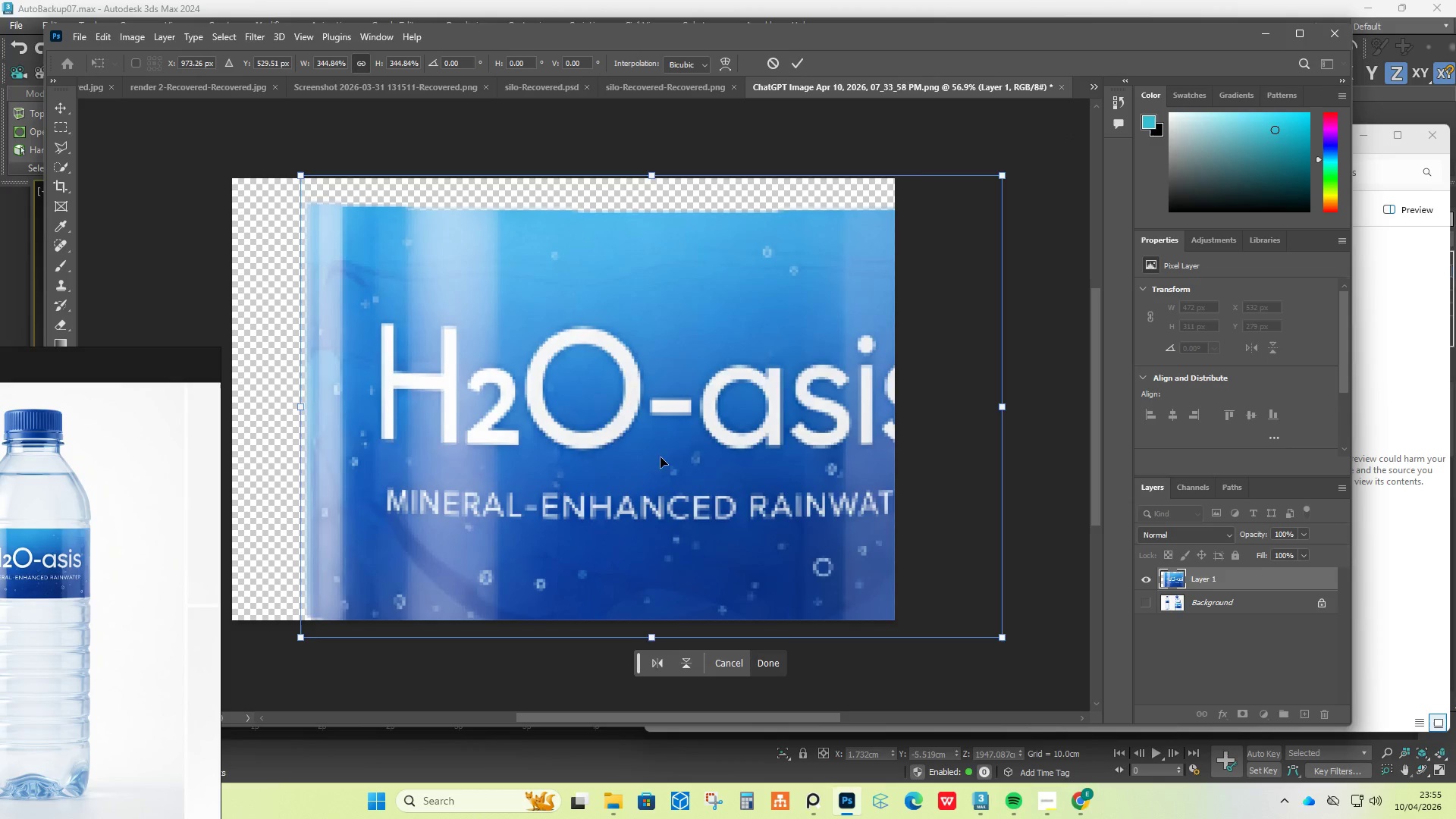 
left_click_drag(start_coordinate=[657, 465], to_coordinate=[555, 433])
 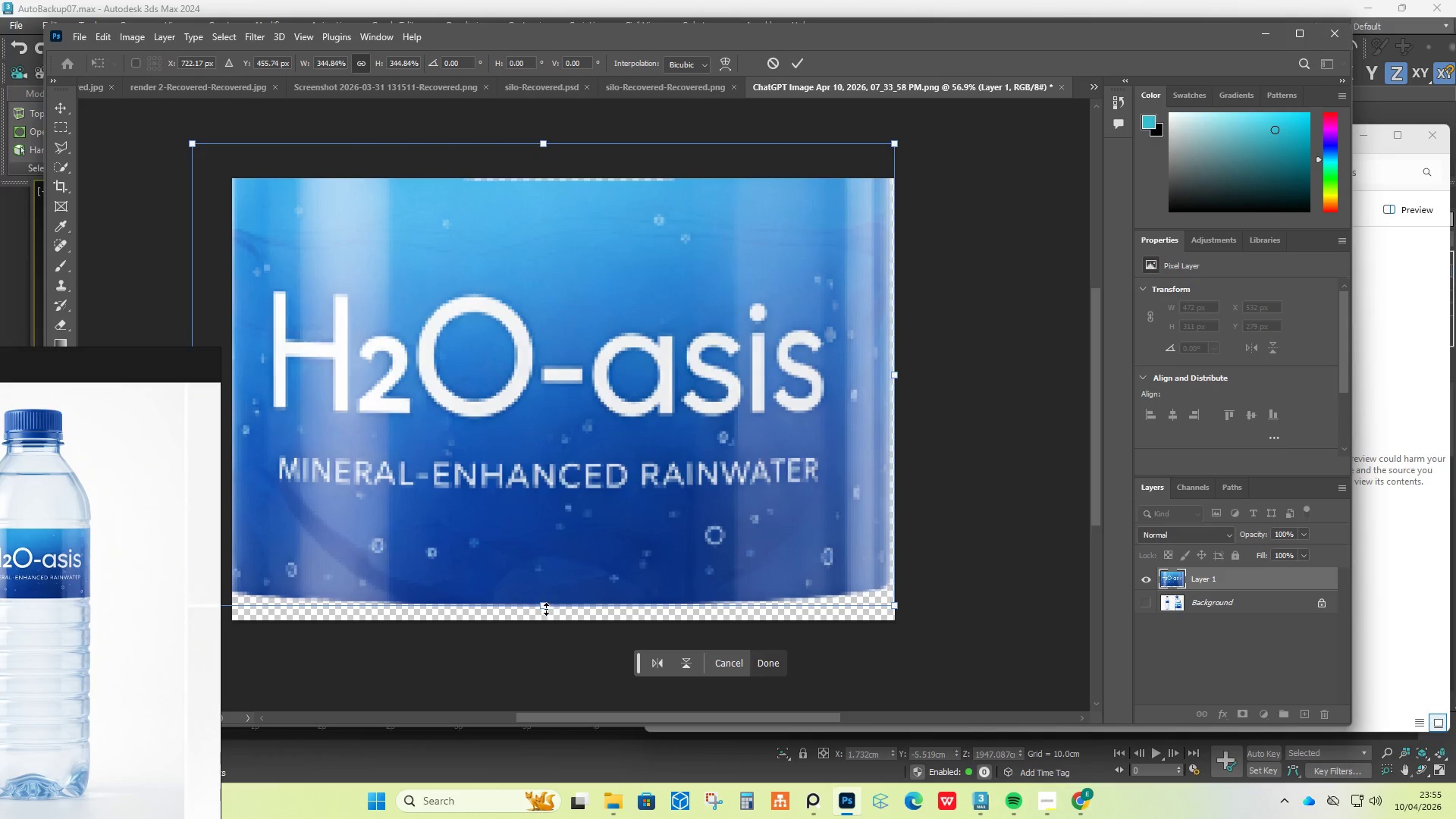 
left_click_drag(start_coordinate=[543, 601], to_coordinate=[566, 661])
 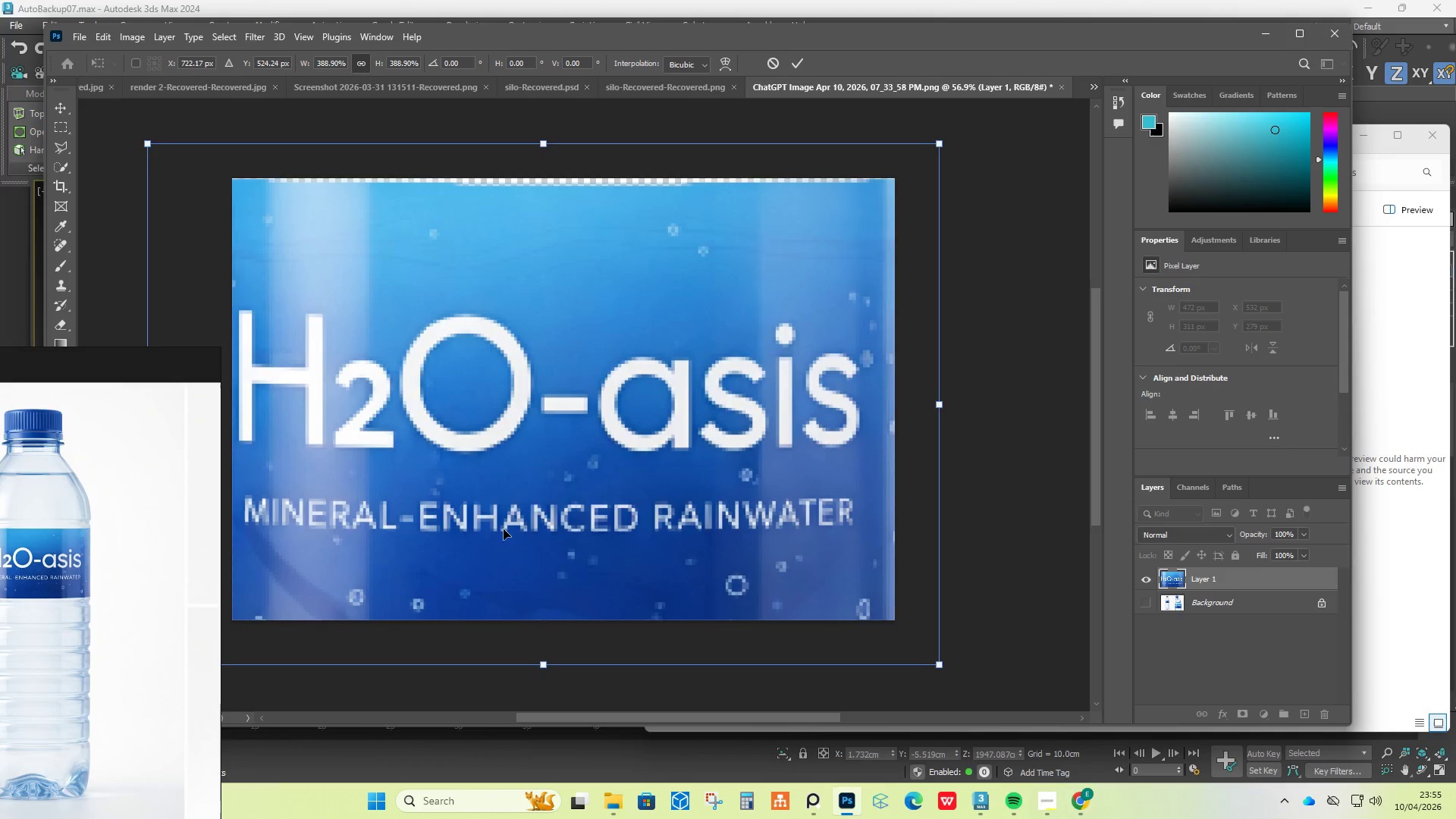 
left_click_drag(start_coordinate=[502, 530], to_coordinate=[513, 516])
 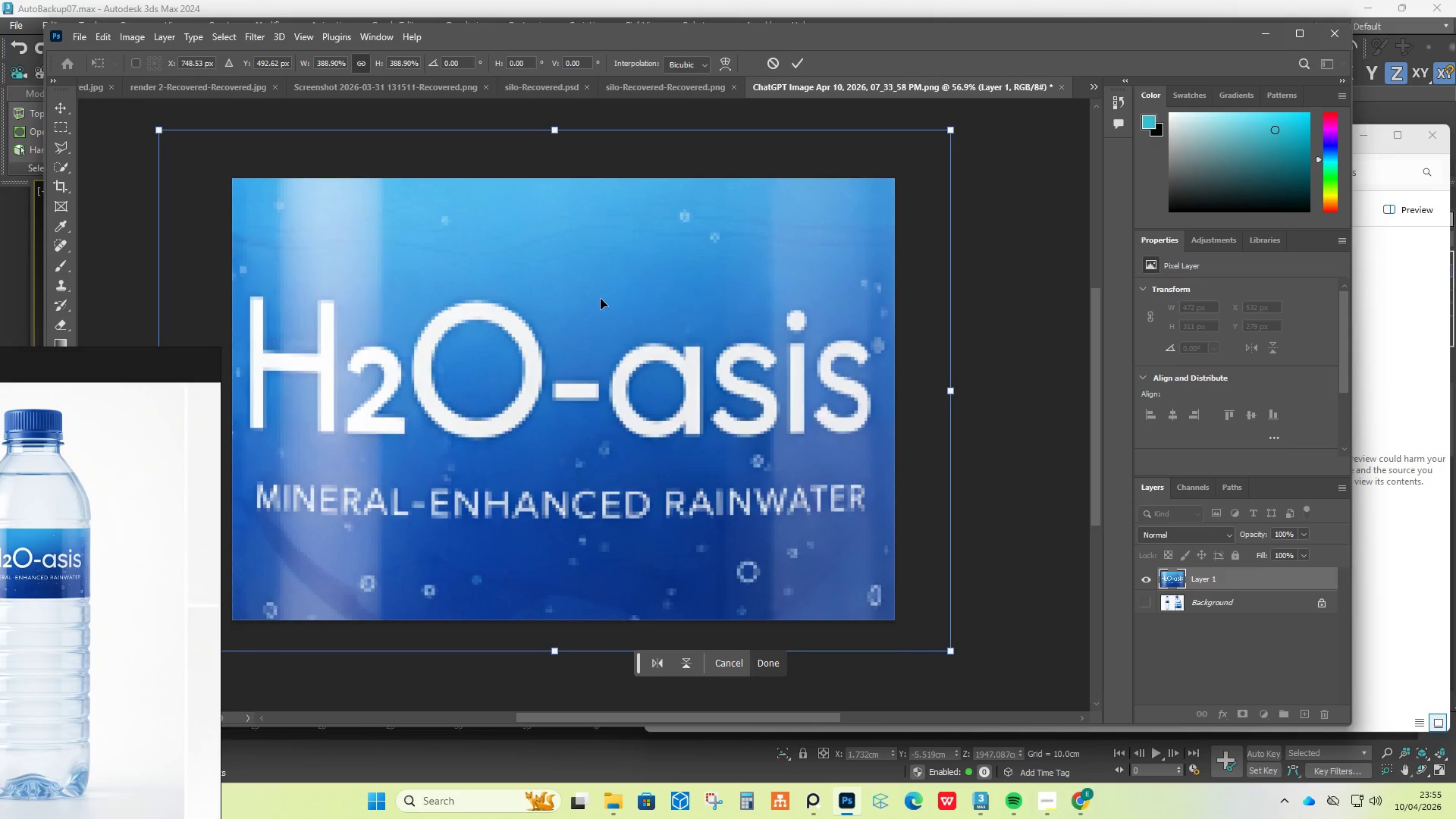 
scroll: coordinate [590, 315], scroll_direction: down, amount: 2.0
 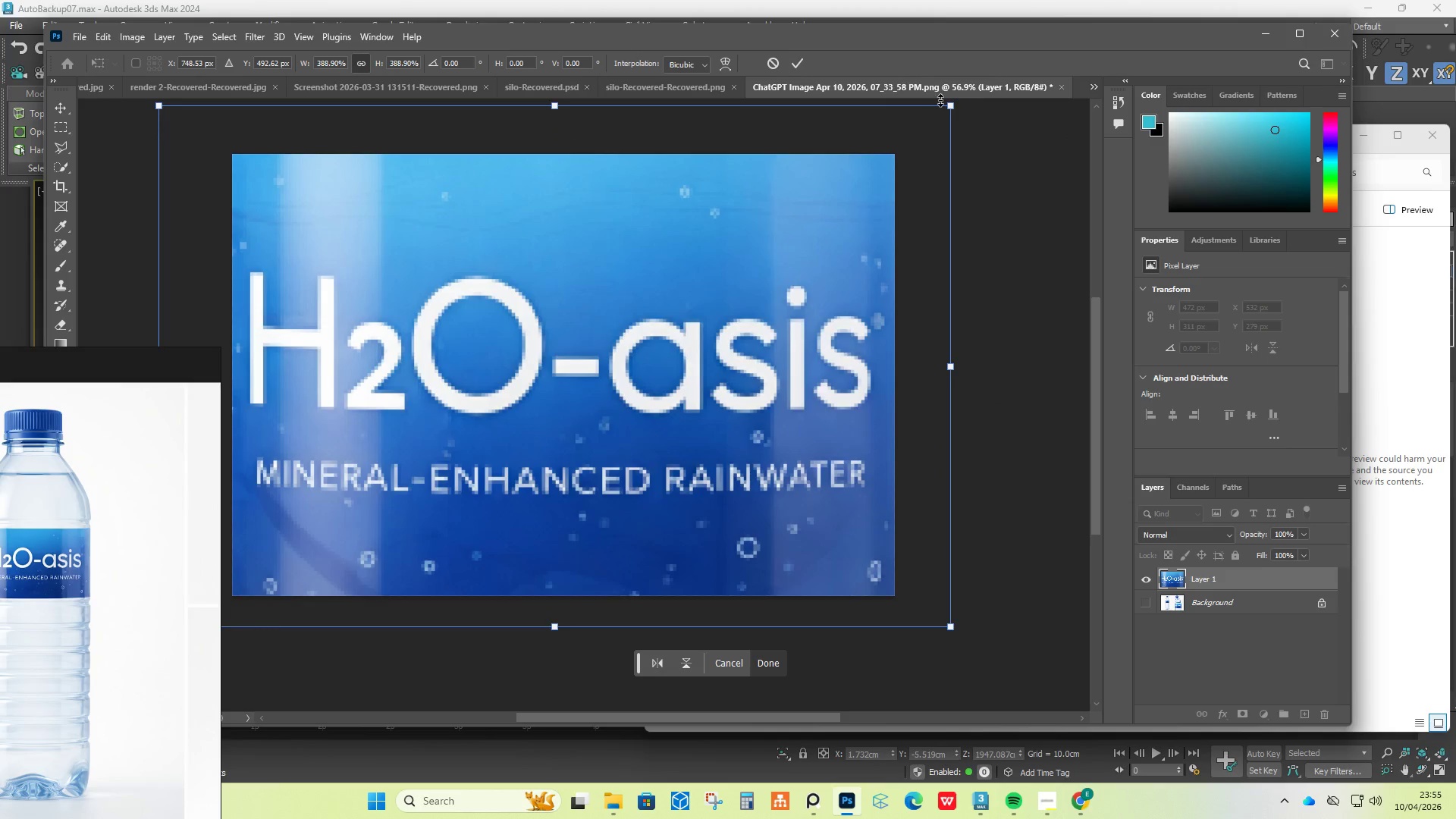 
left_click_drag(start_coordinate=[953, 106], to_coordinate=[899, 173])
 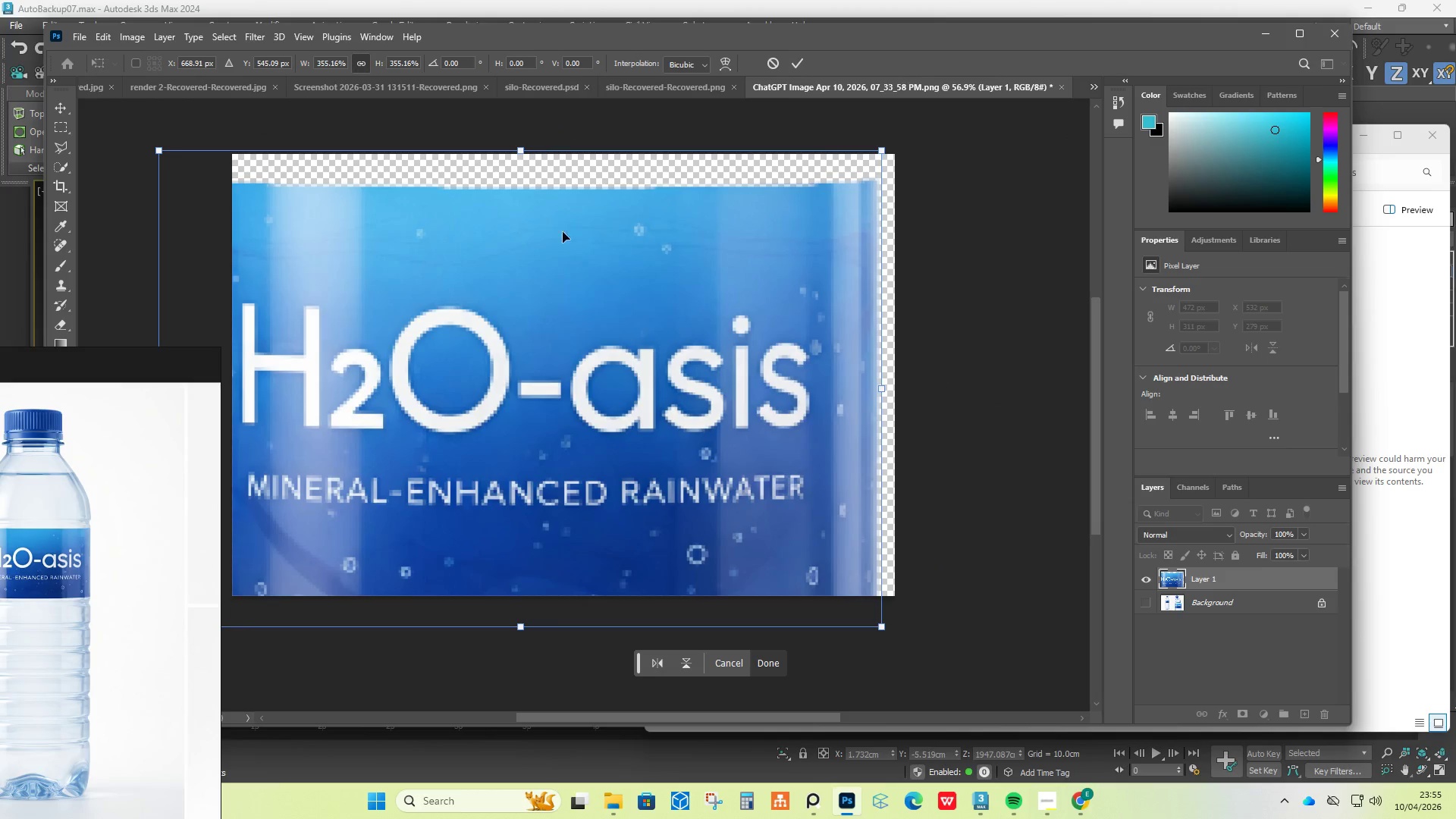 
hold_key(key=ShiftLeft, duration=1.5)
left_click_drag(start_coordinate=[521, 155], to_coordinate=[519, 118])
 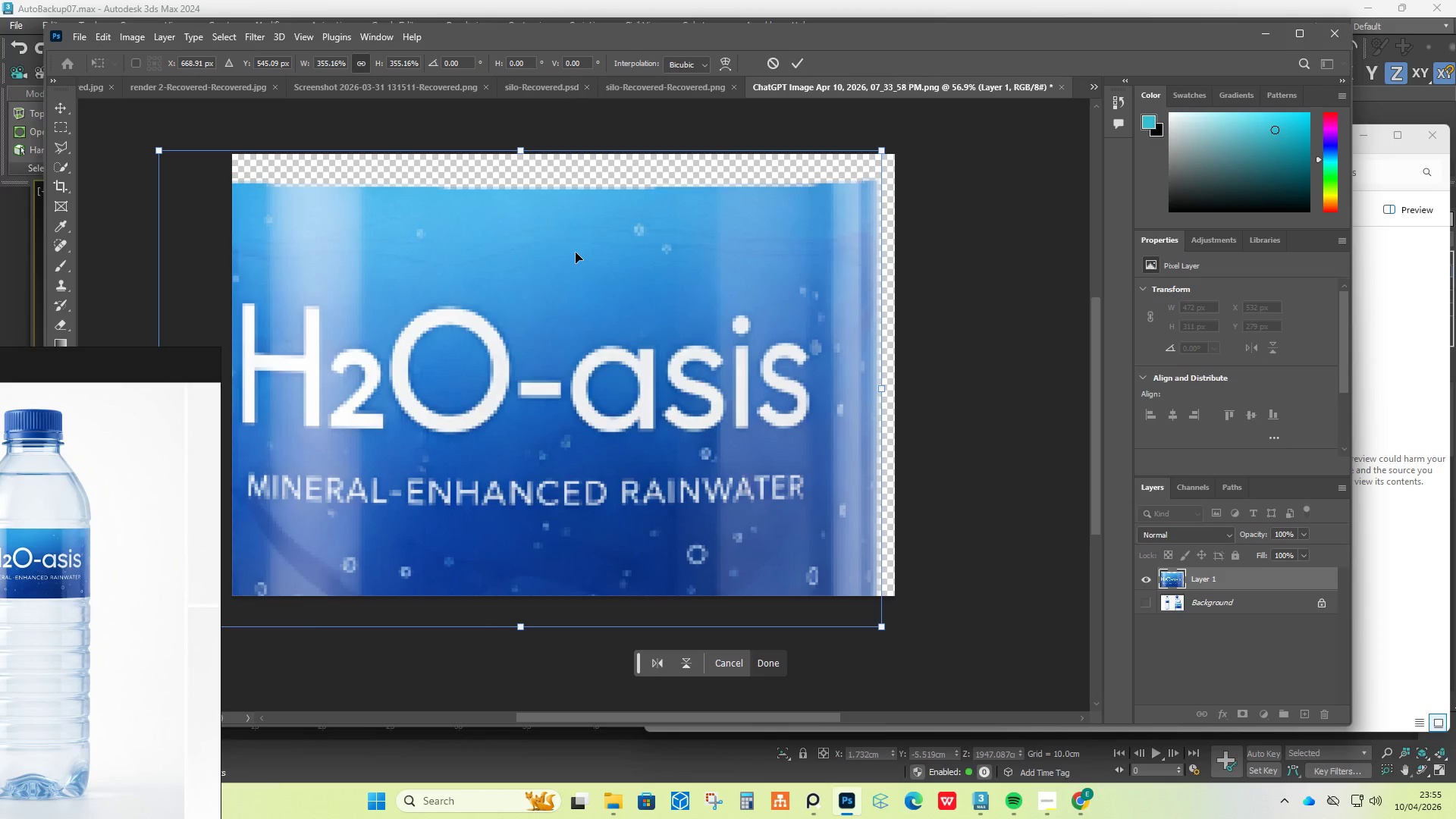 
hold_key(key=ShiftLeft, duration=0.72)
 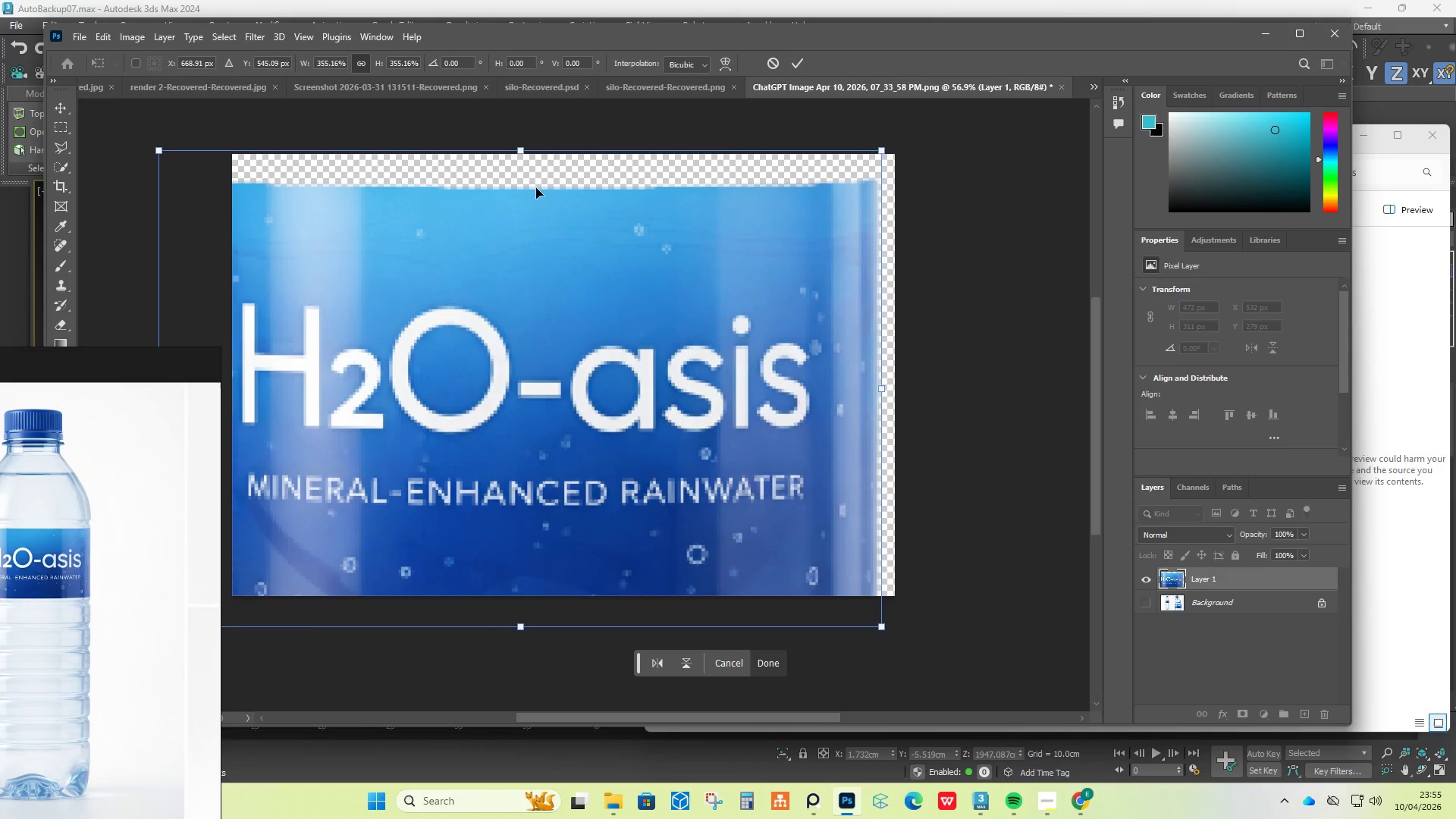 
key(Control+Z)
 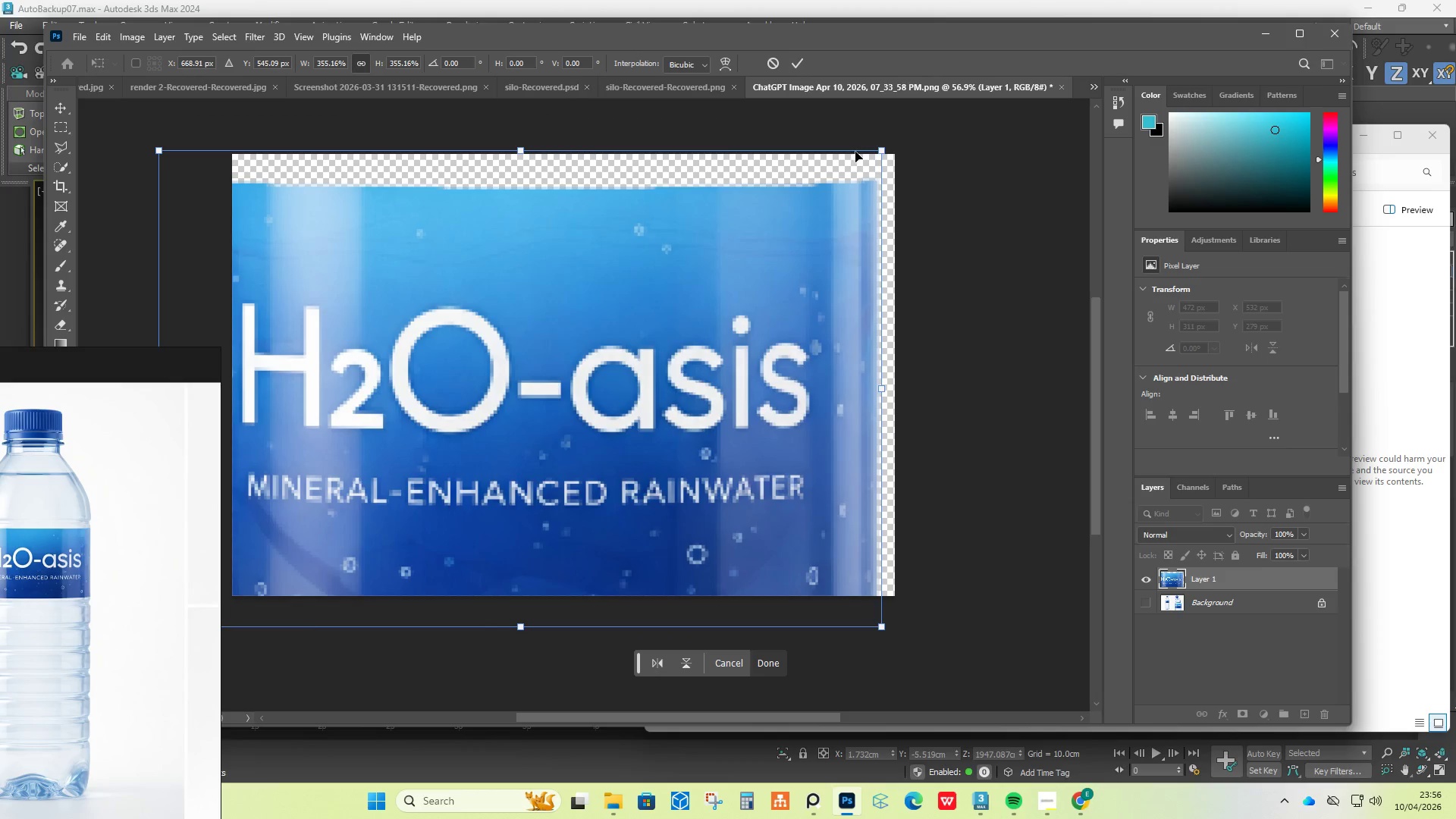 
left_click_drag(start_coordinate=[875, 150], to_coordinate=[938, 102])
 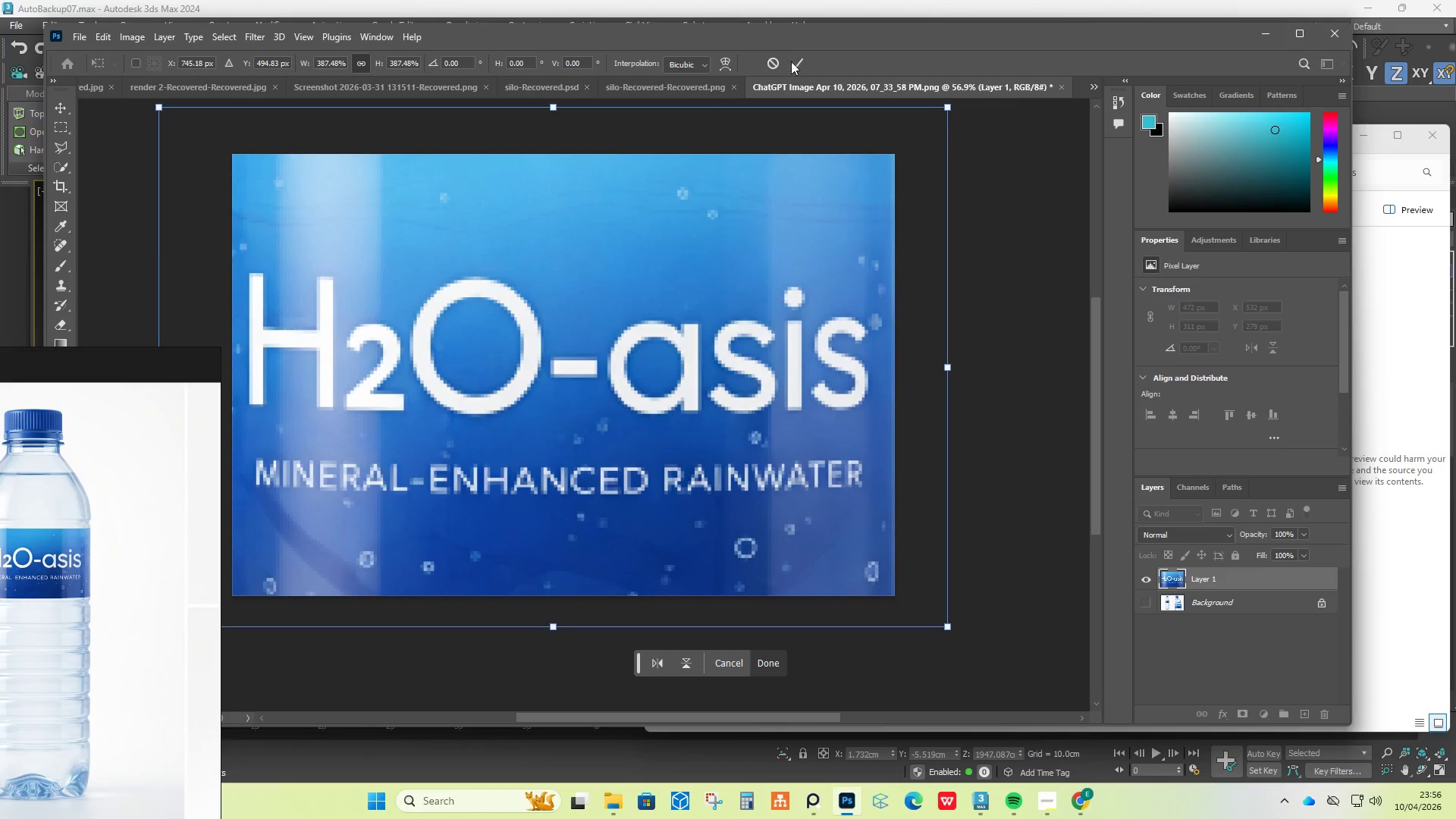 
left_click([801, 63])
 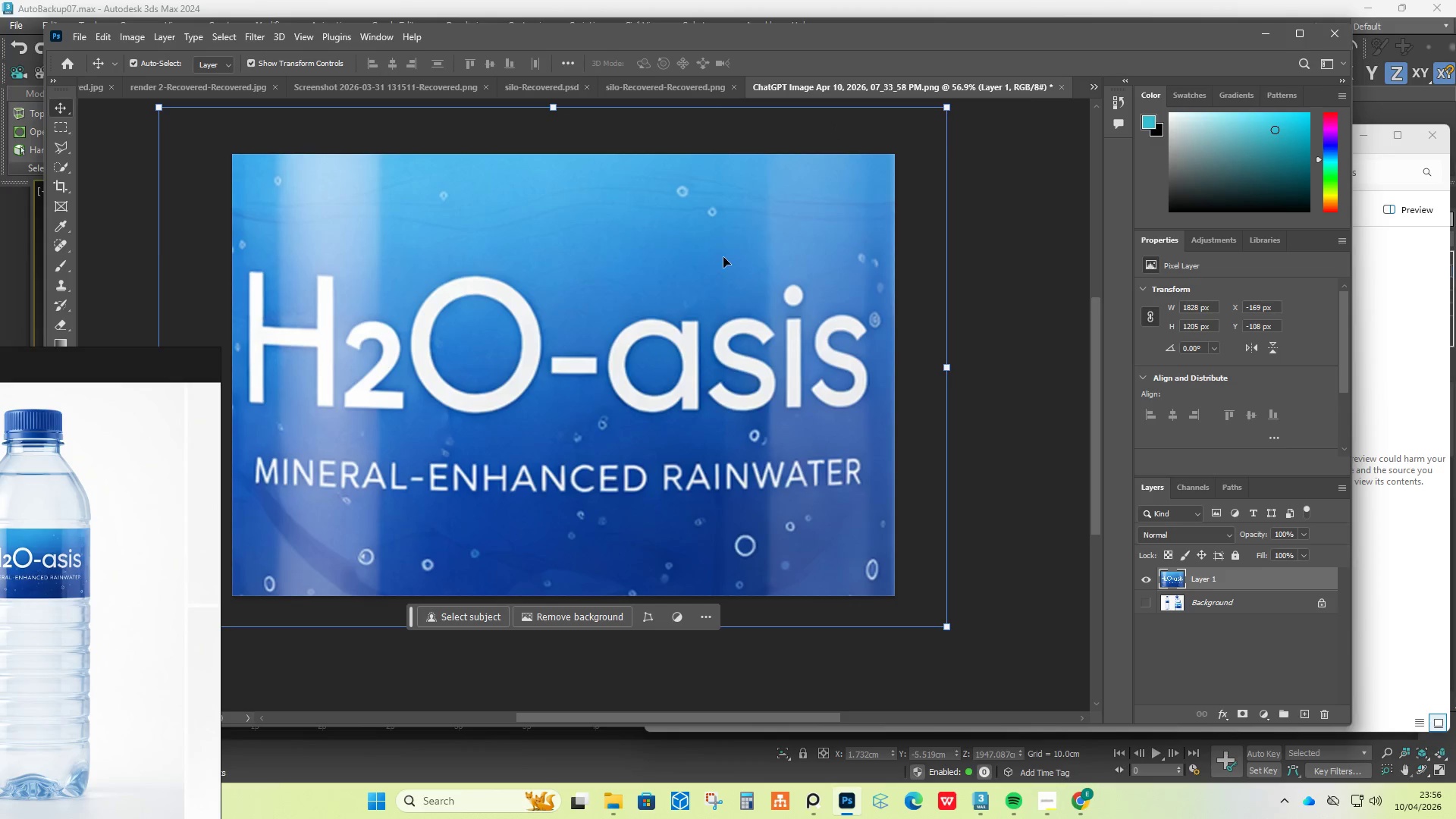 
hold_key(key=AltLeft, duration=1.09)
scroll: coordinate [725, 261], scroll_direction: down, amount: 5.0
 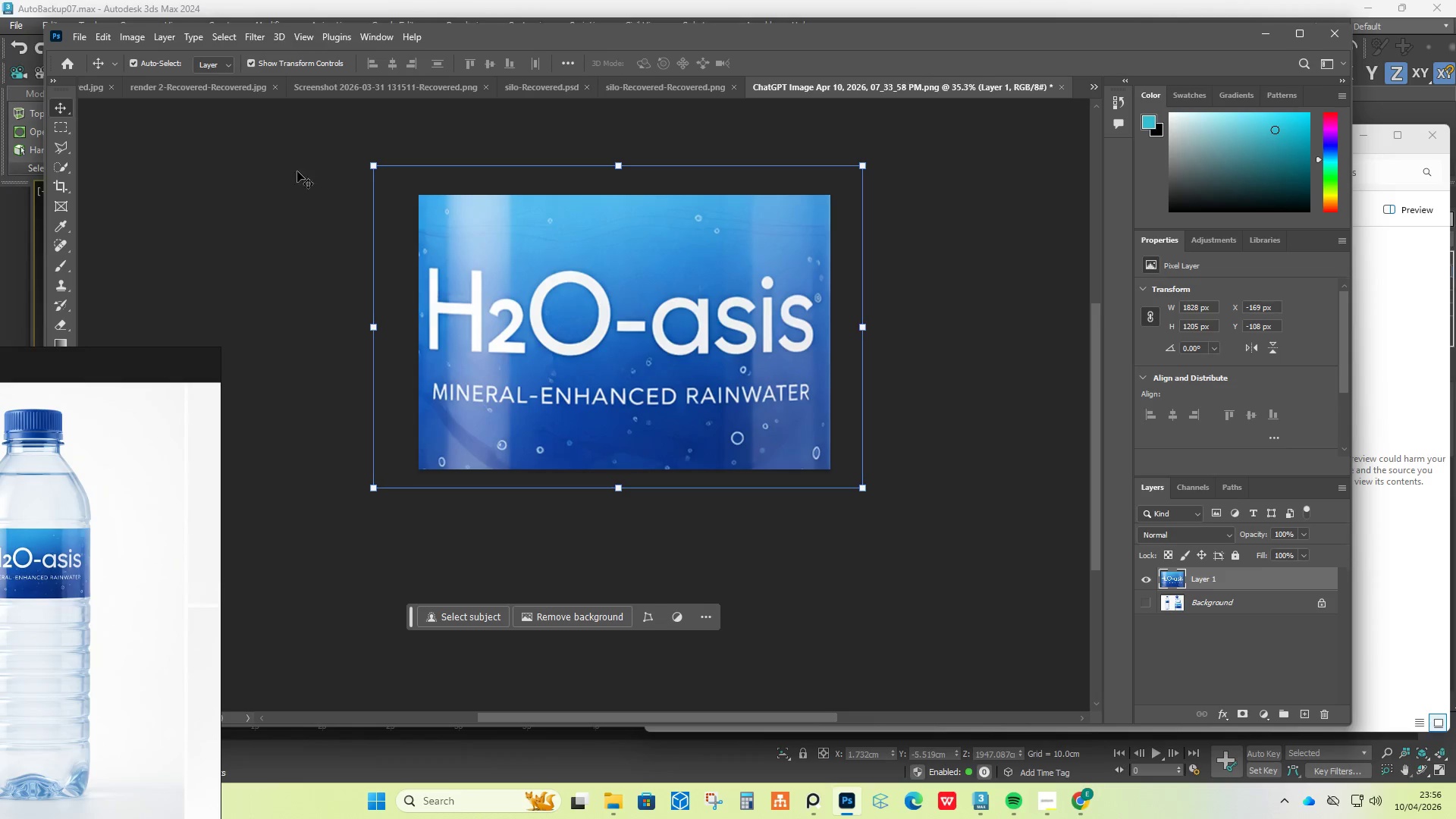 
left_click([85, 40])
 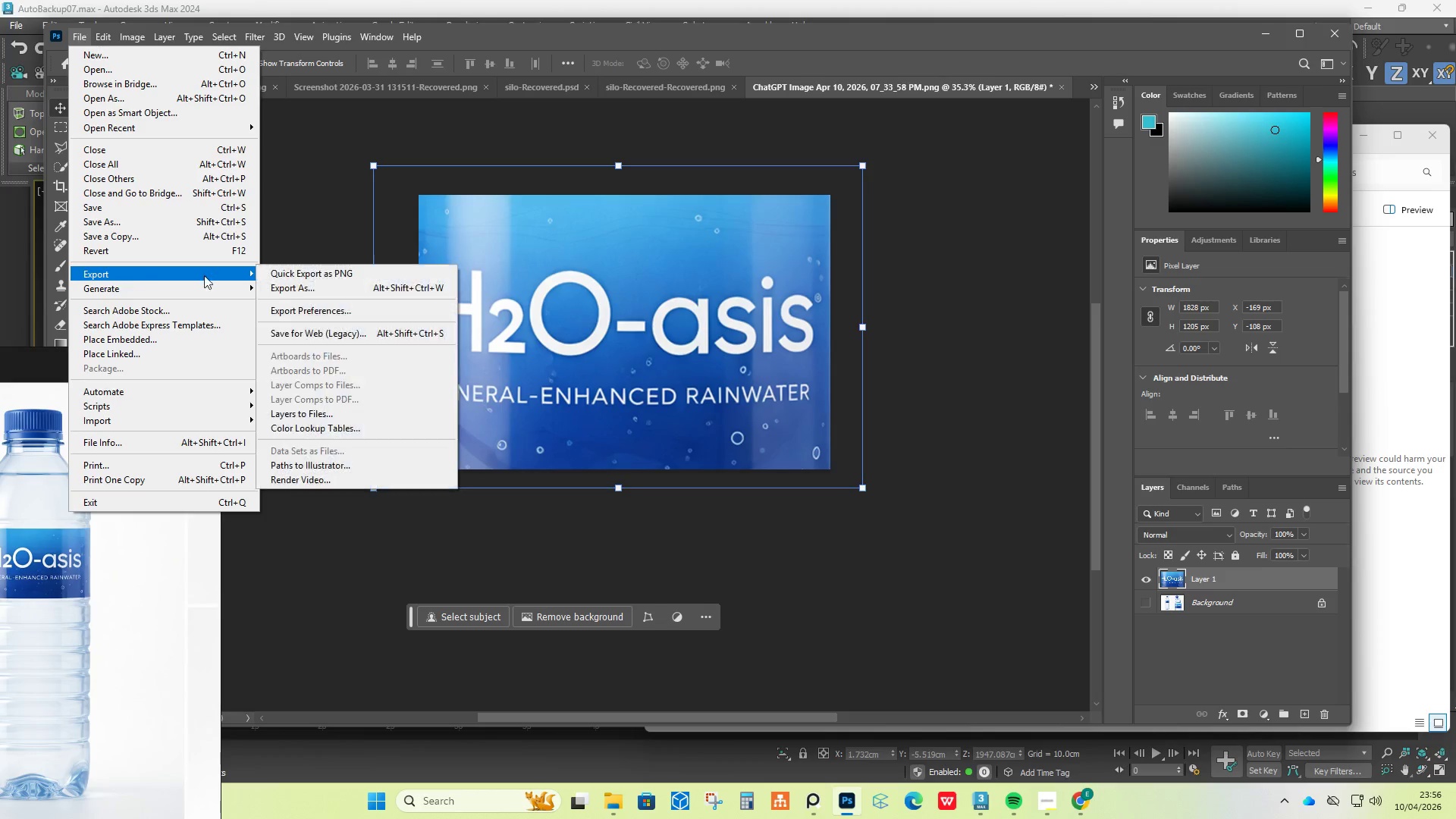 
left_click([281, 283])
 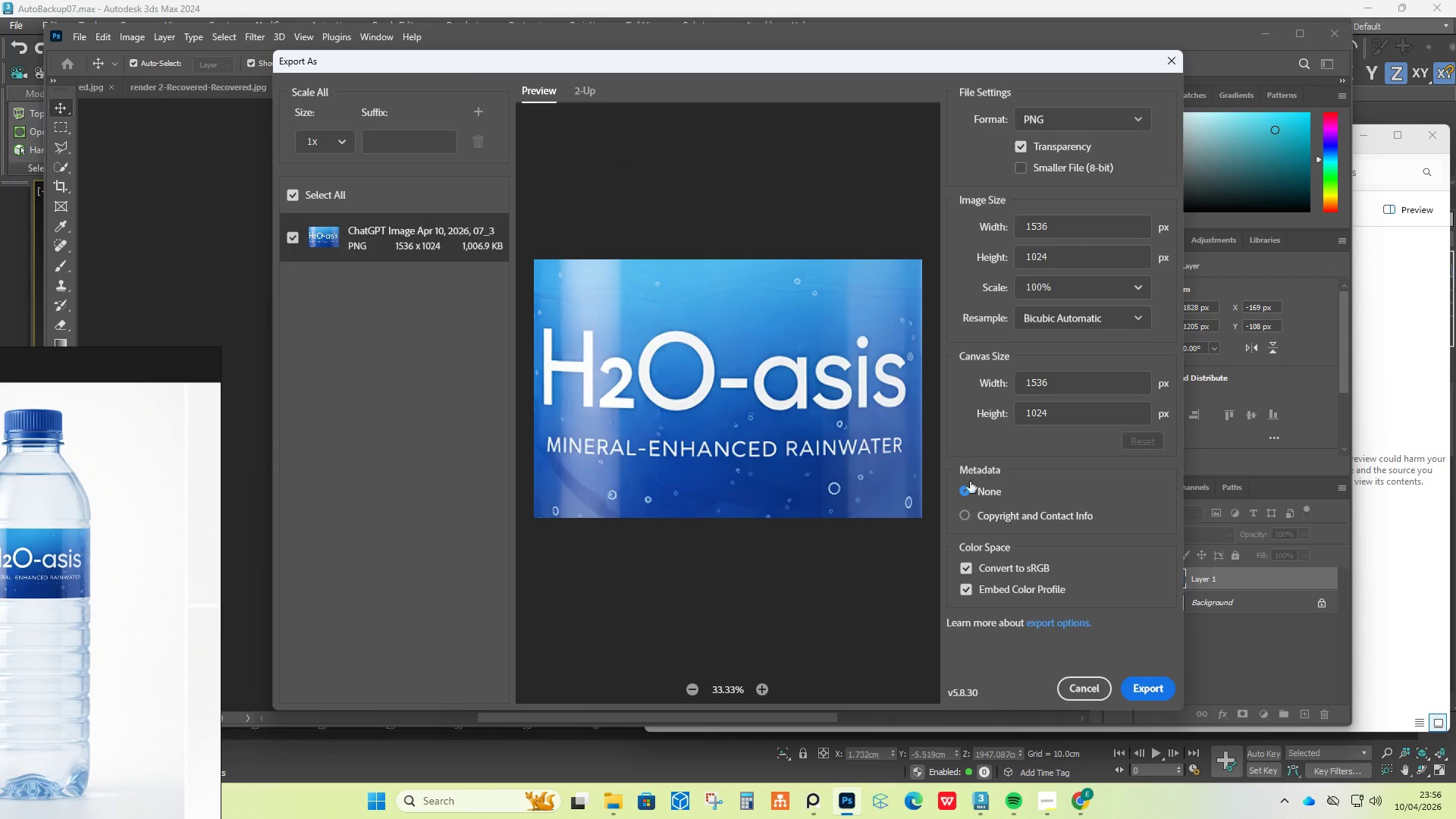 
left_click([1138, 685])
 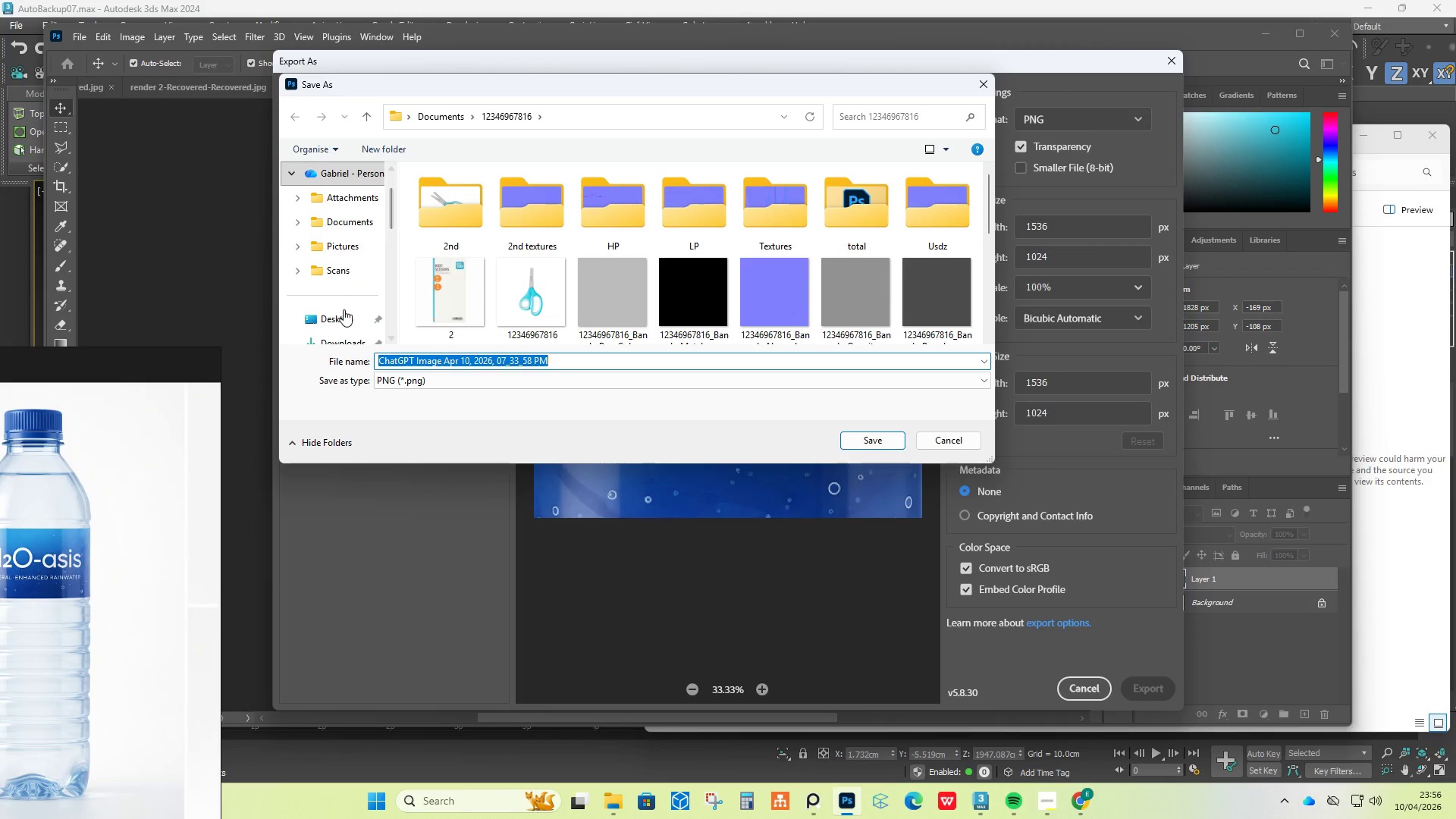 
scroll: coordinate [337, 274], scroll_direction: down, amount: 5.0